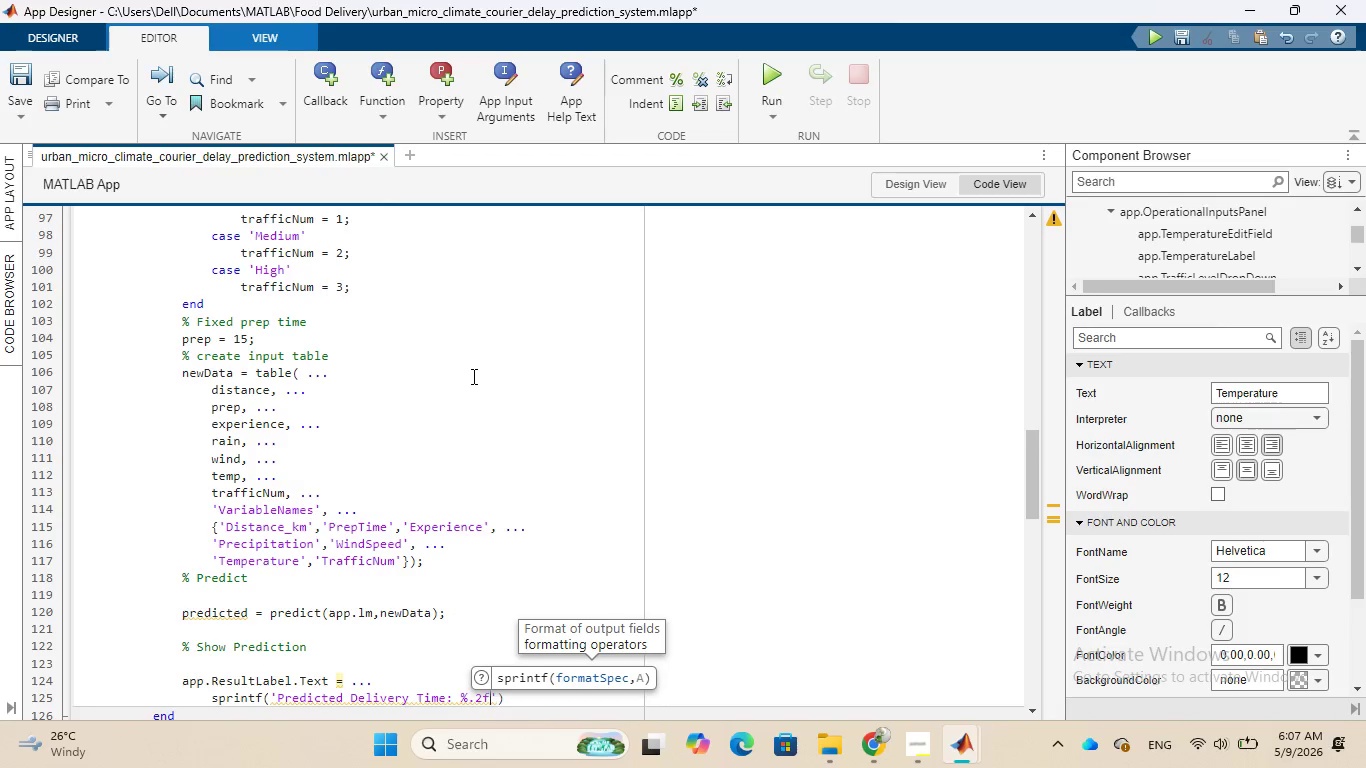 
type( min)
 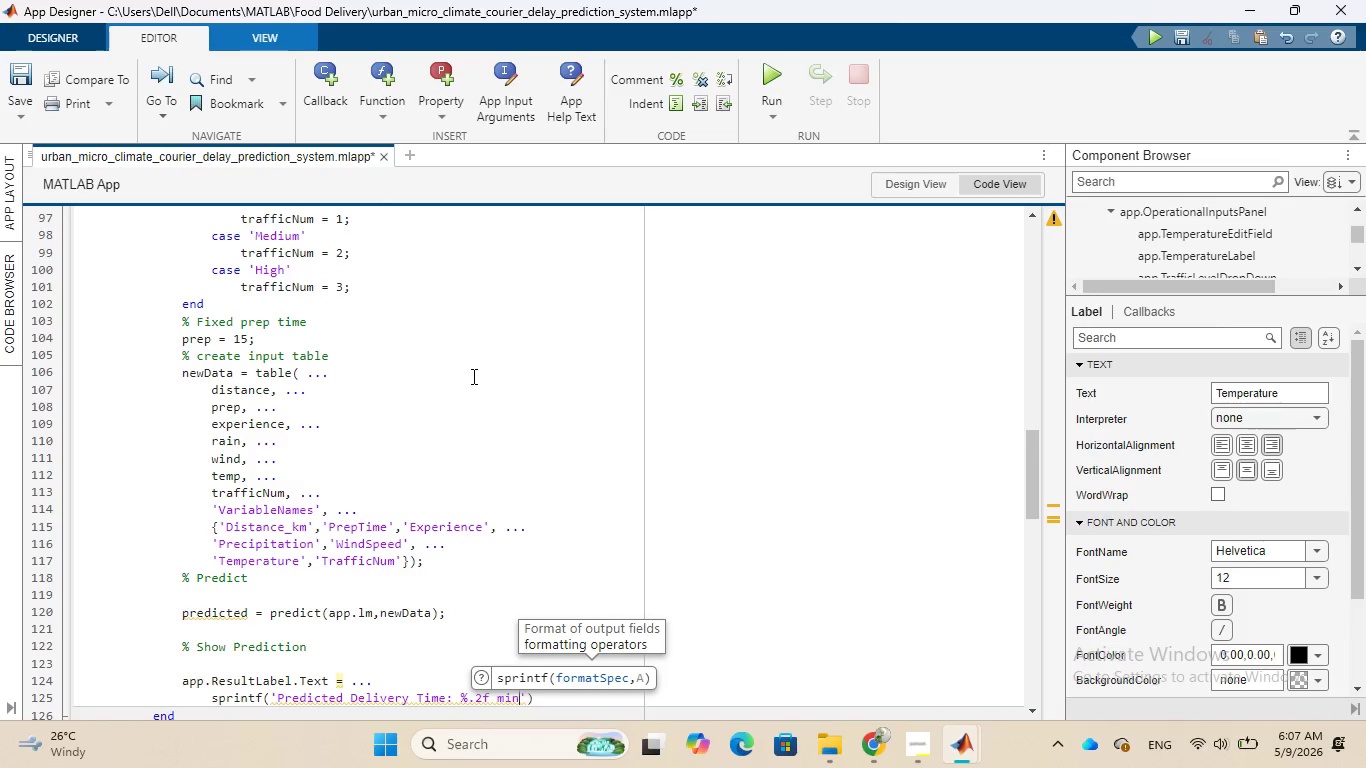 
key(ArrowRight)
 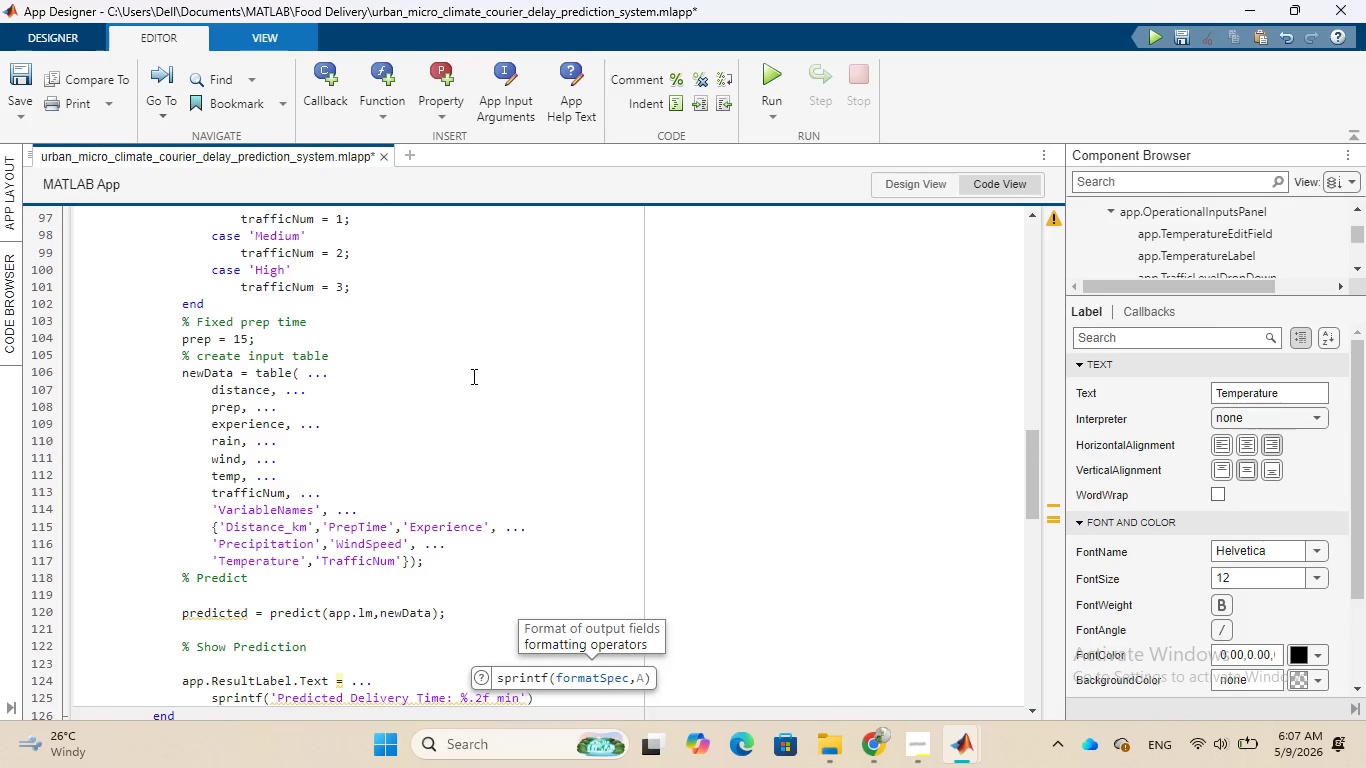 
key(Comma)
 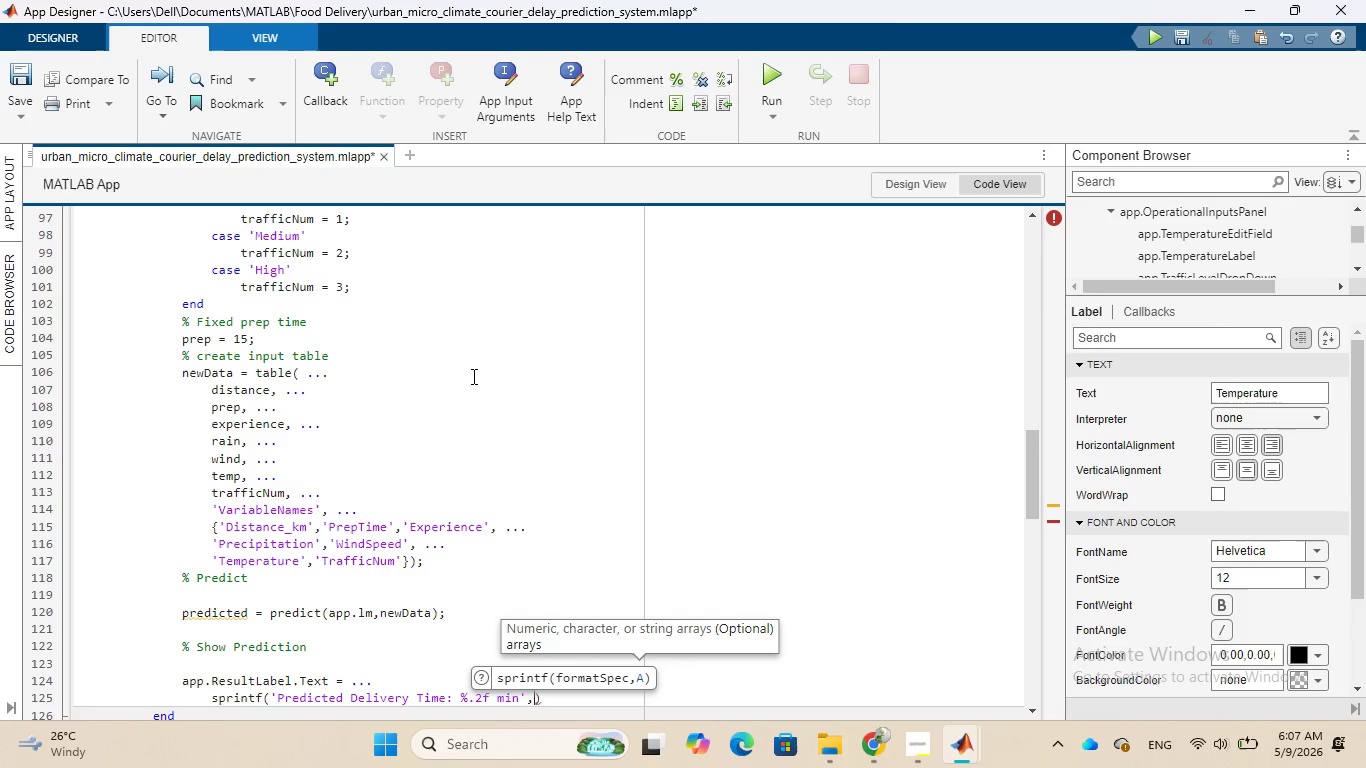 
key(Space)
 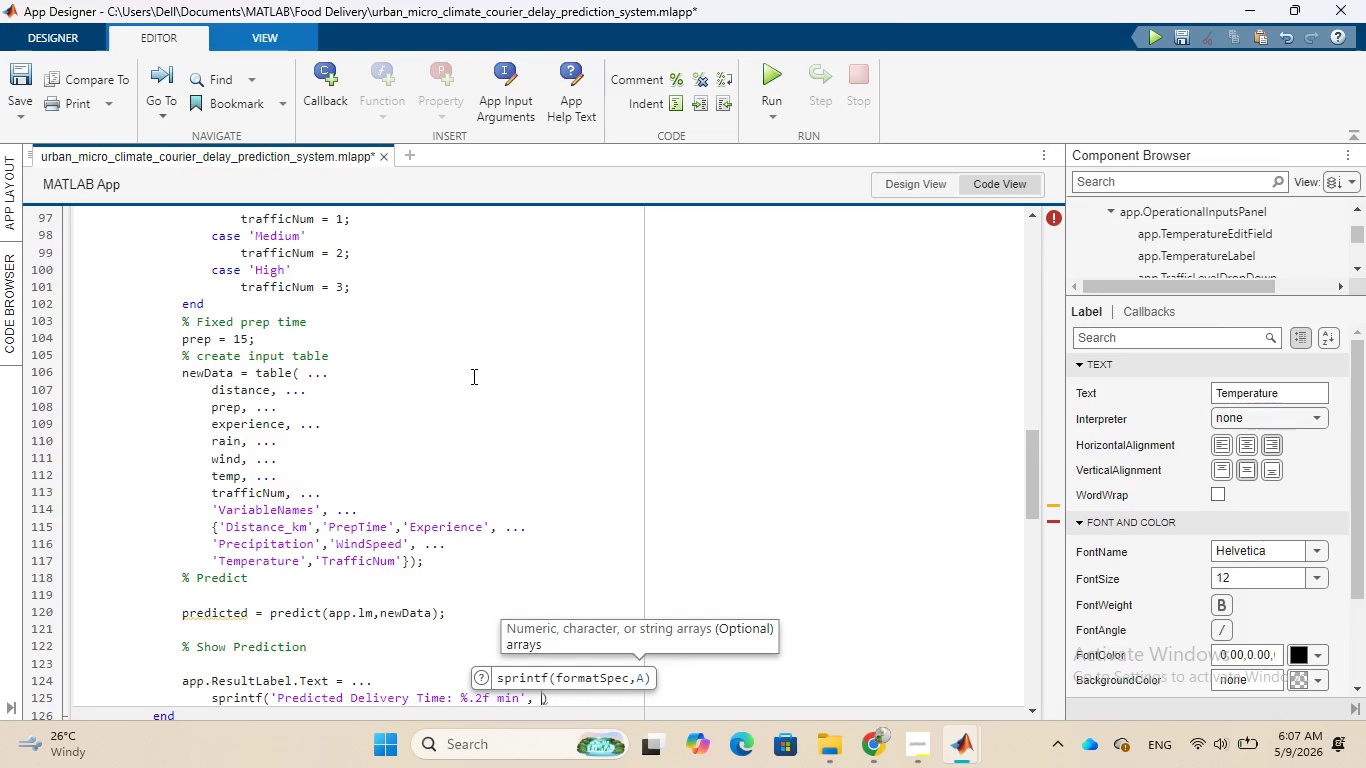 
type(predicted)
 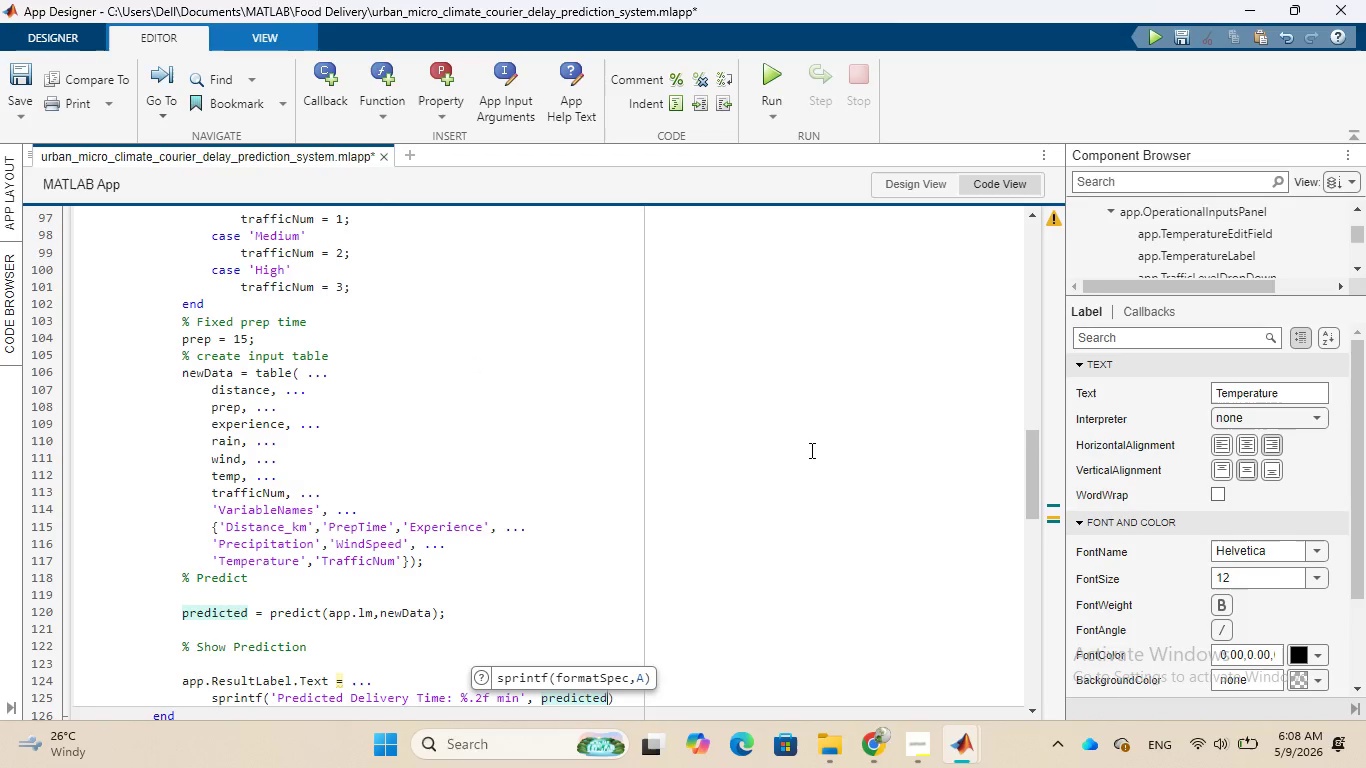 
wait(52.7)
 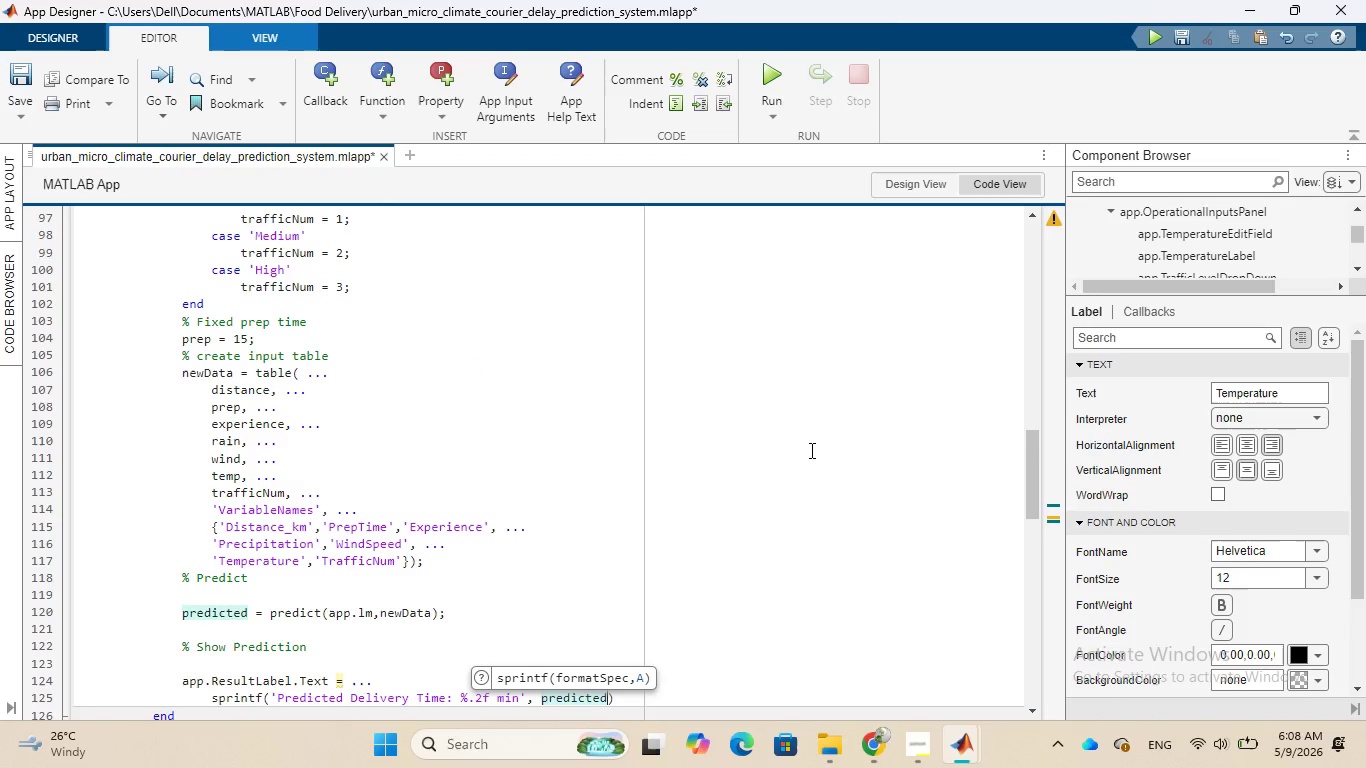 
left_click([879, 649])
 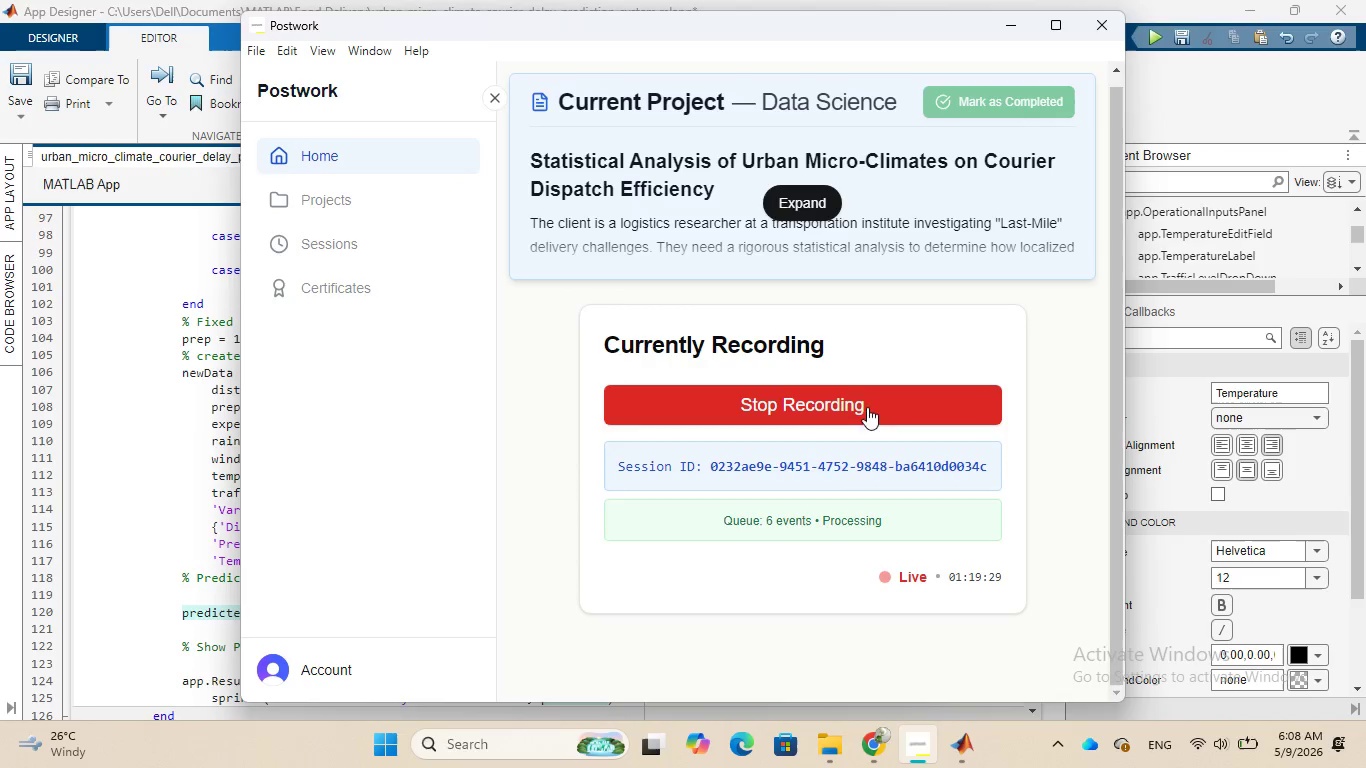 
left_click([1014, 24])
 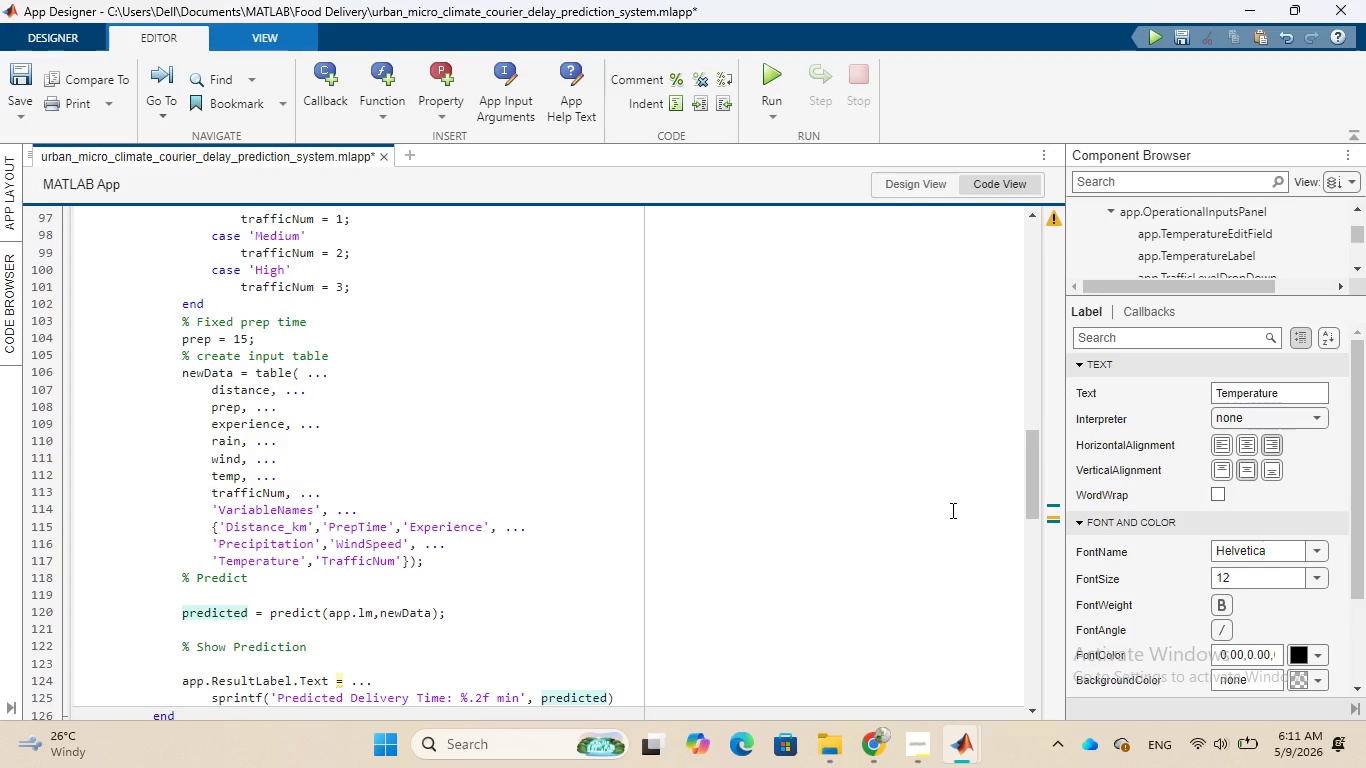 
wait(179.74)
 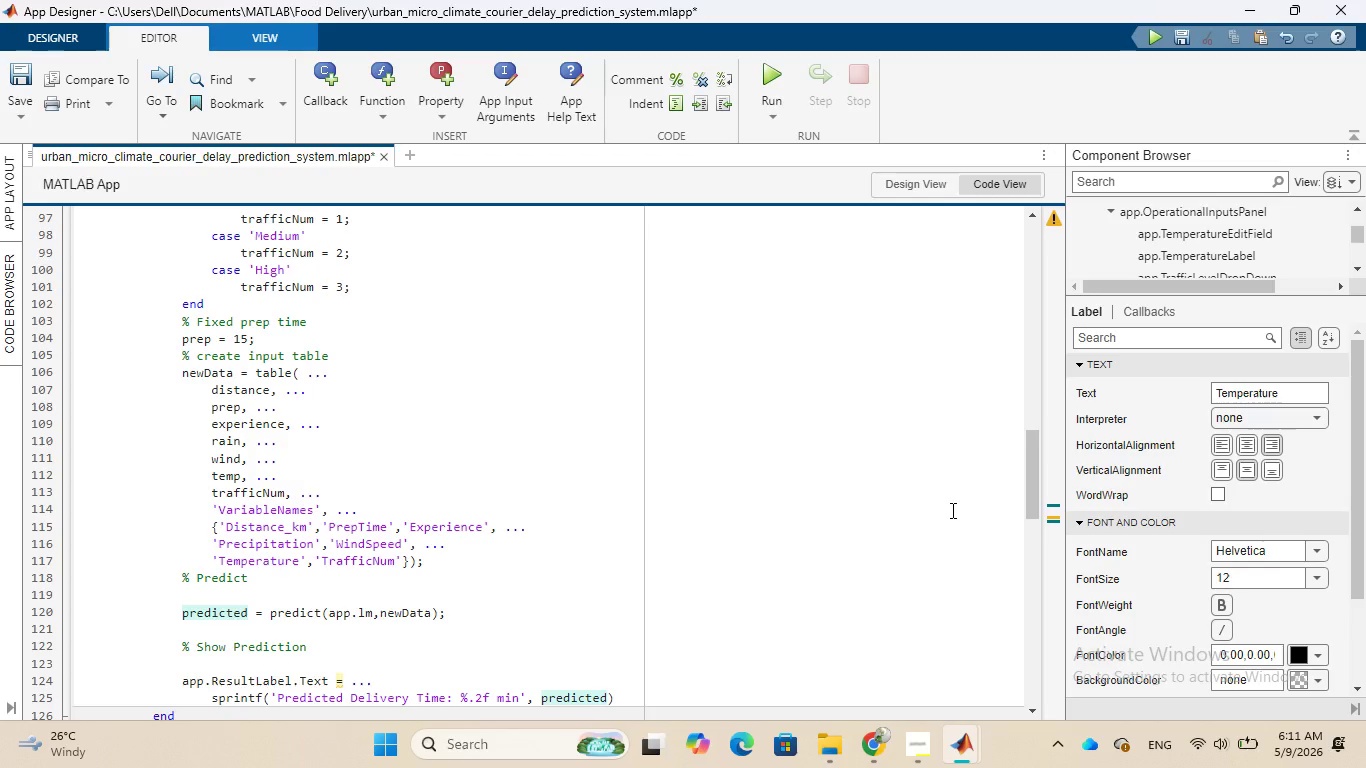 
scroll: coordinate [951, 511], scroll_direction: down, amount: 2.0
 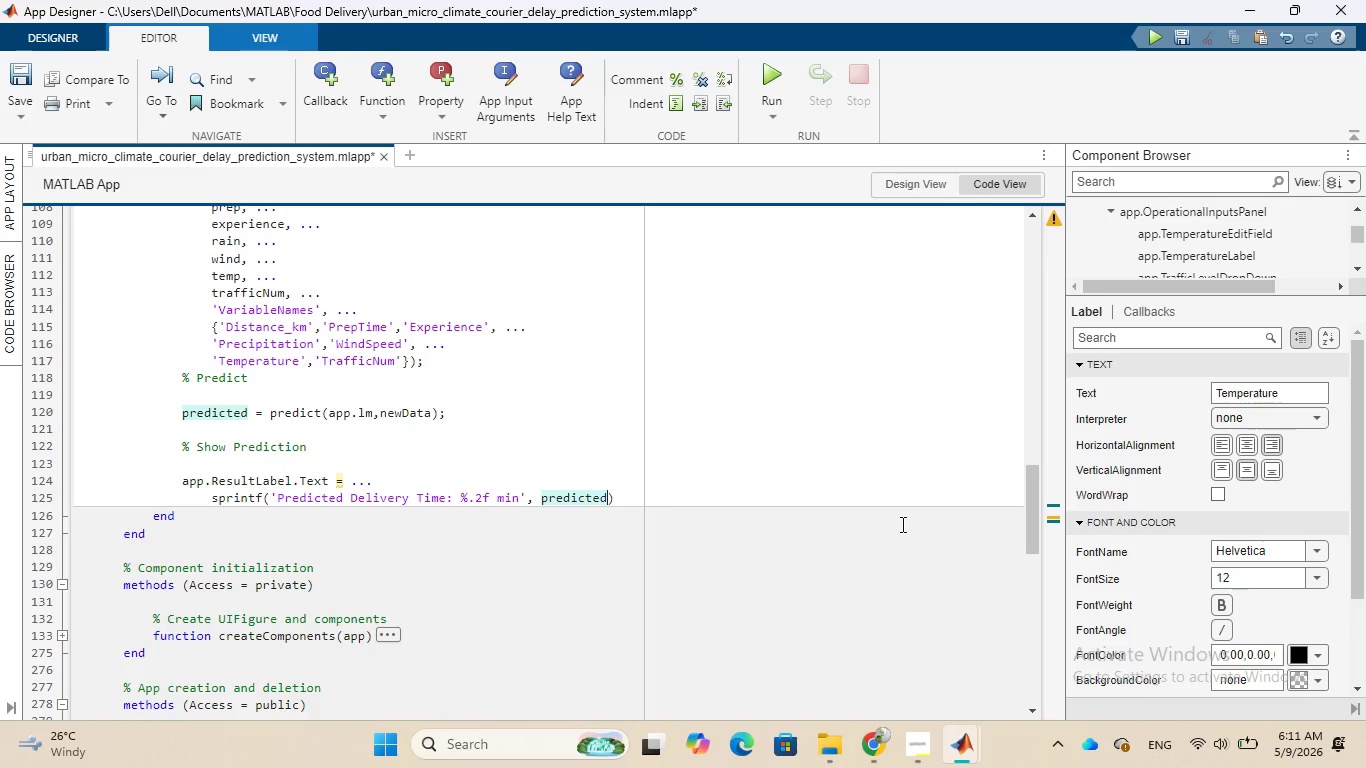 
wait(17.0)
 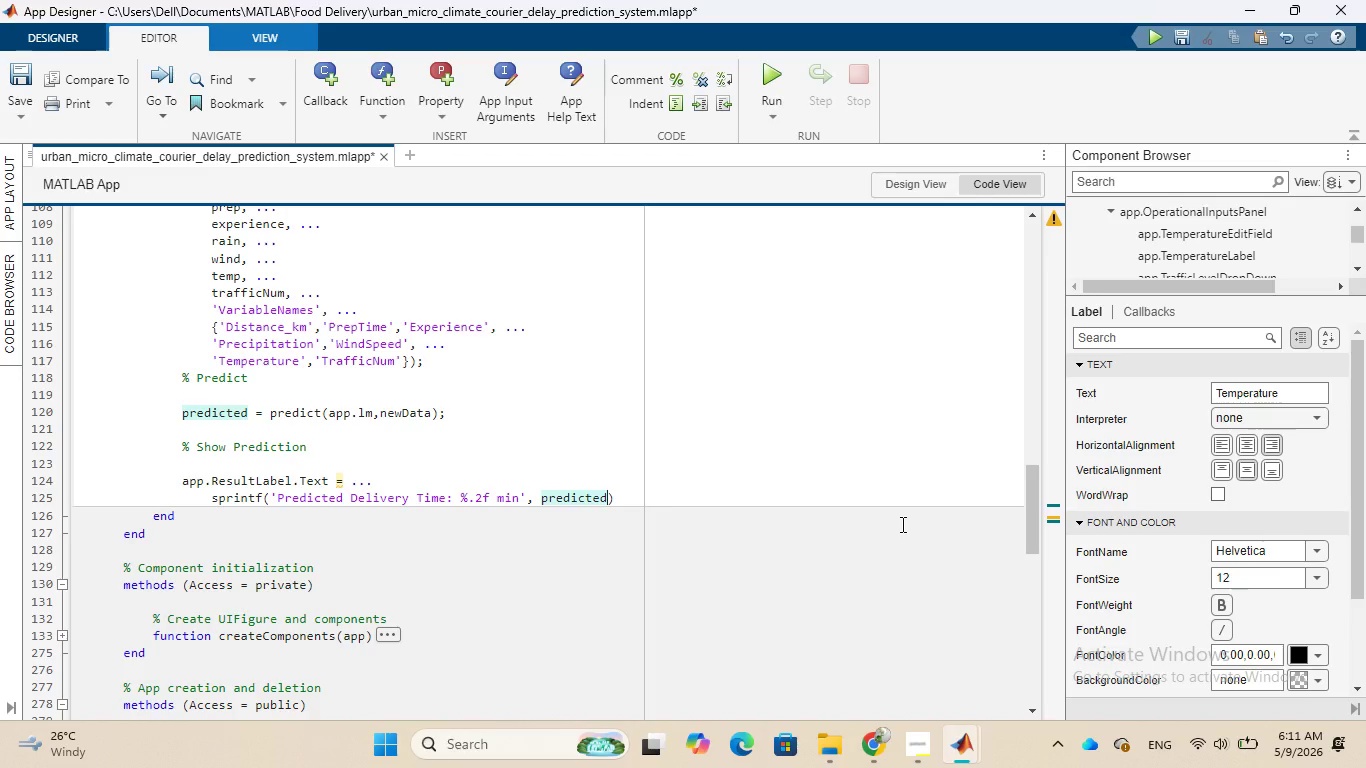 
key(ArrowRight)
 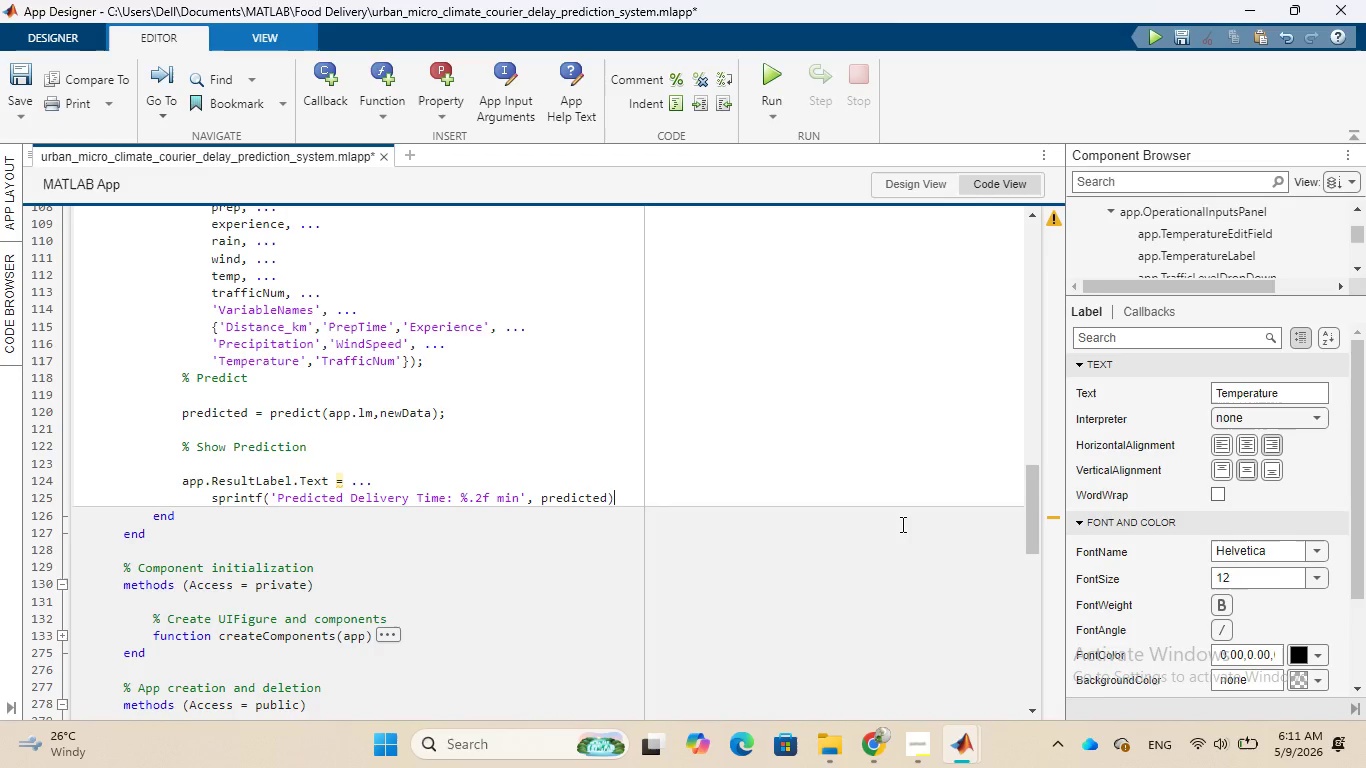 
key(Enter)
 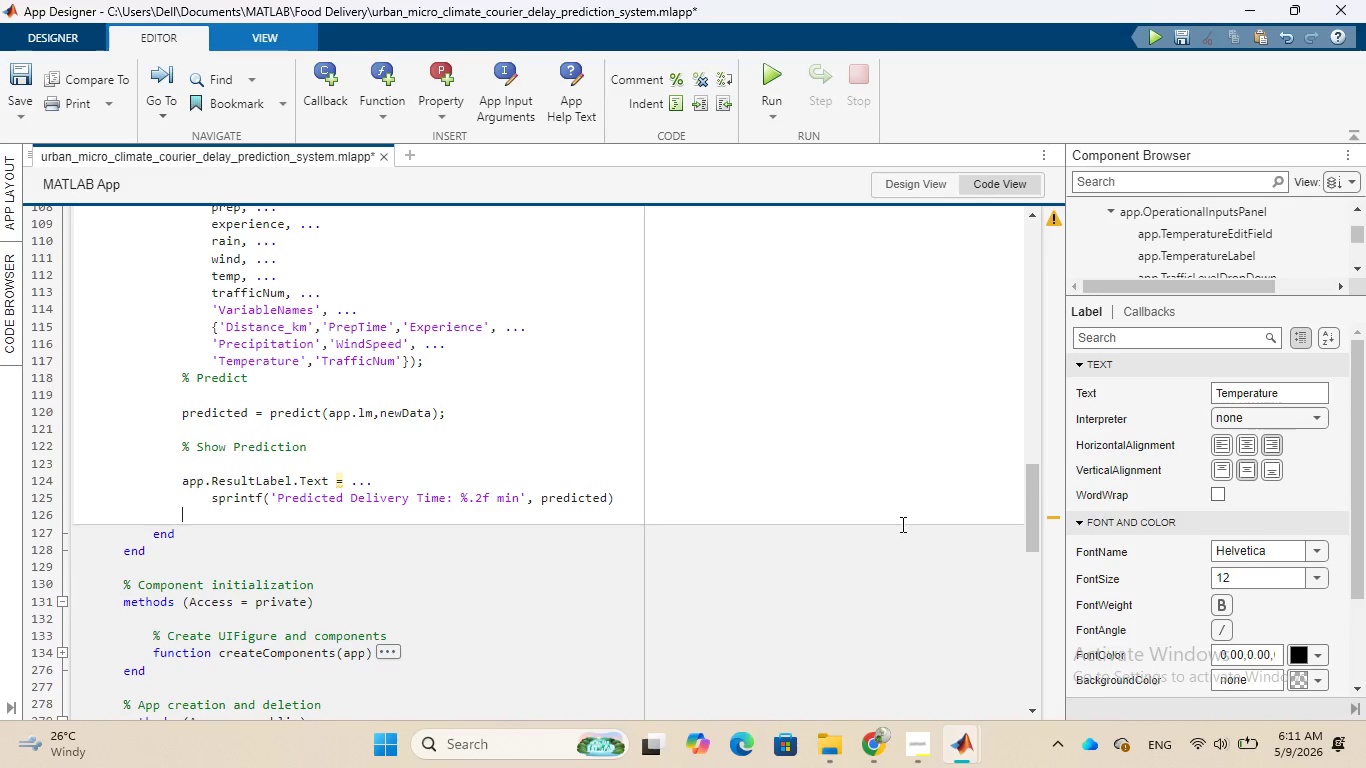 
type(Risk)
 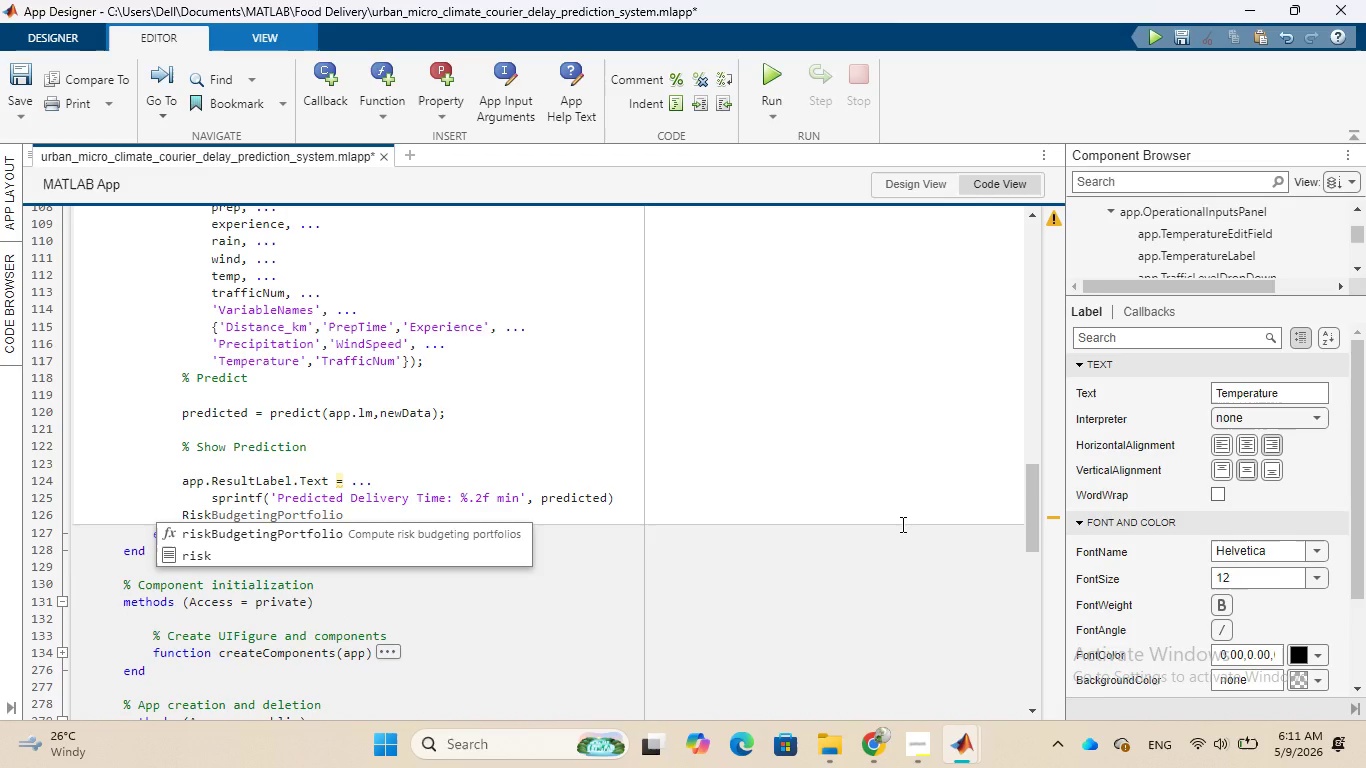 
wait(6.42)
 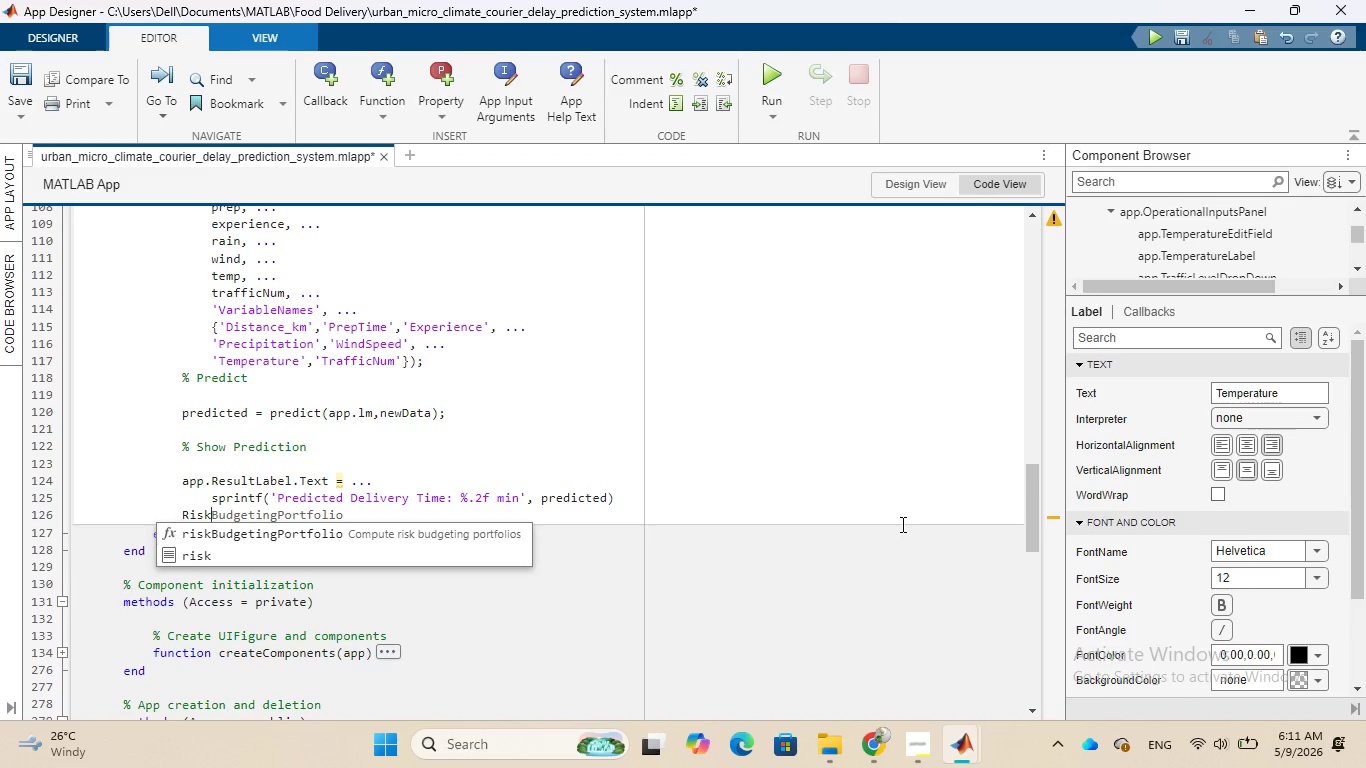 
key(ArrowLeft)
 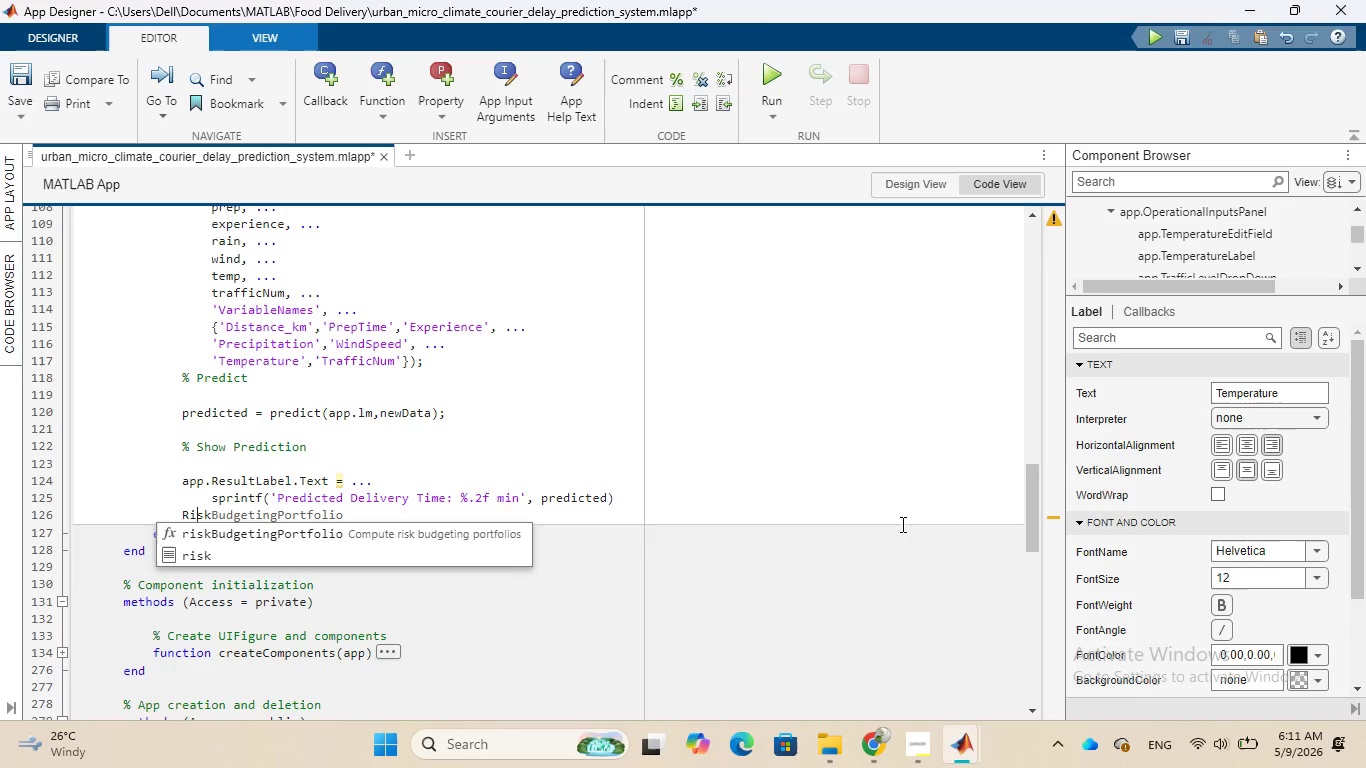 
key(ArrowLeft)
 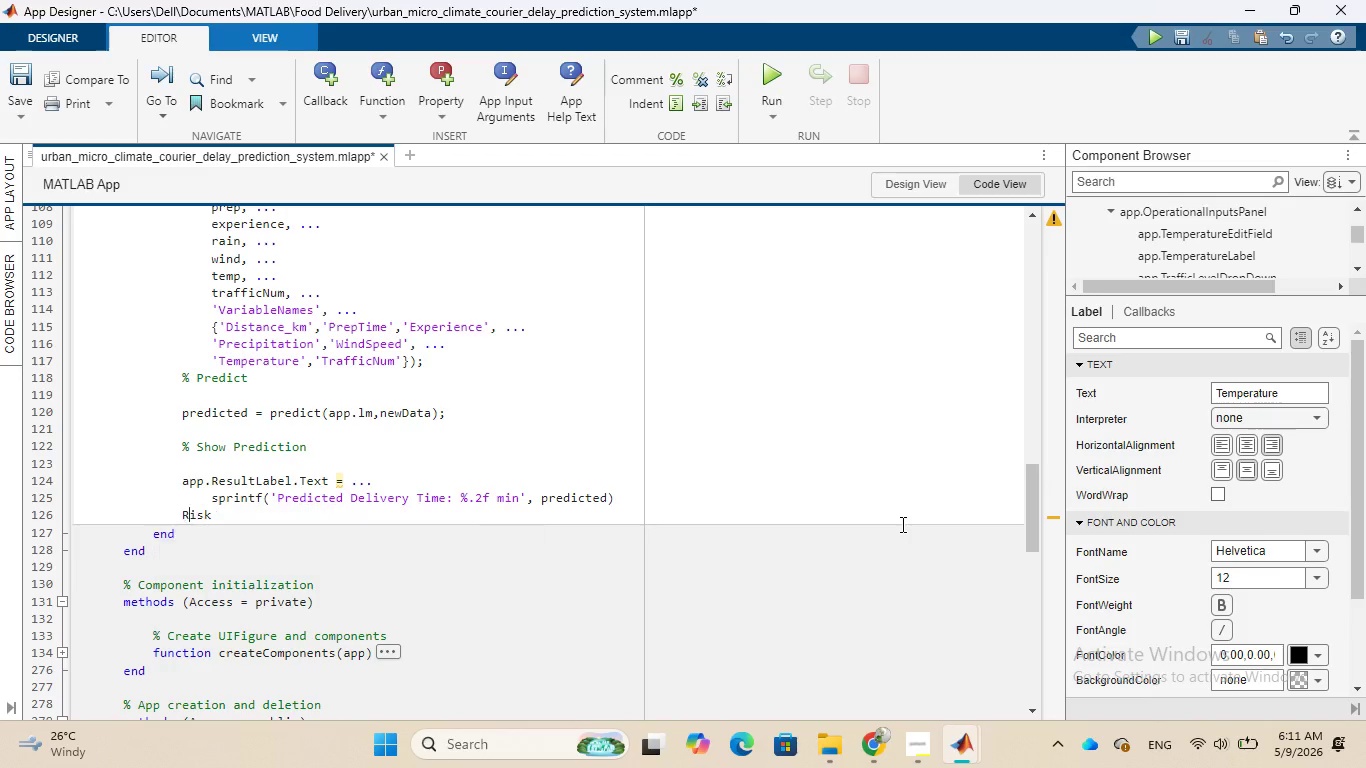 
key(ArrowLeft)
 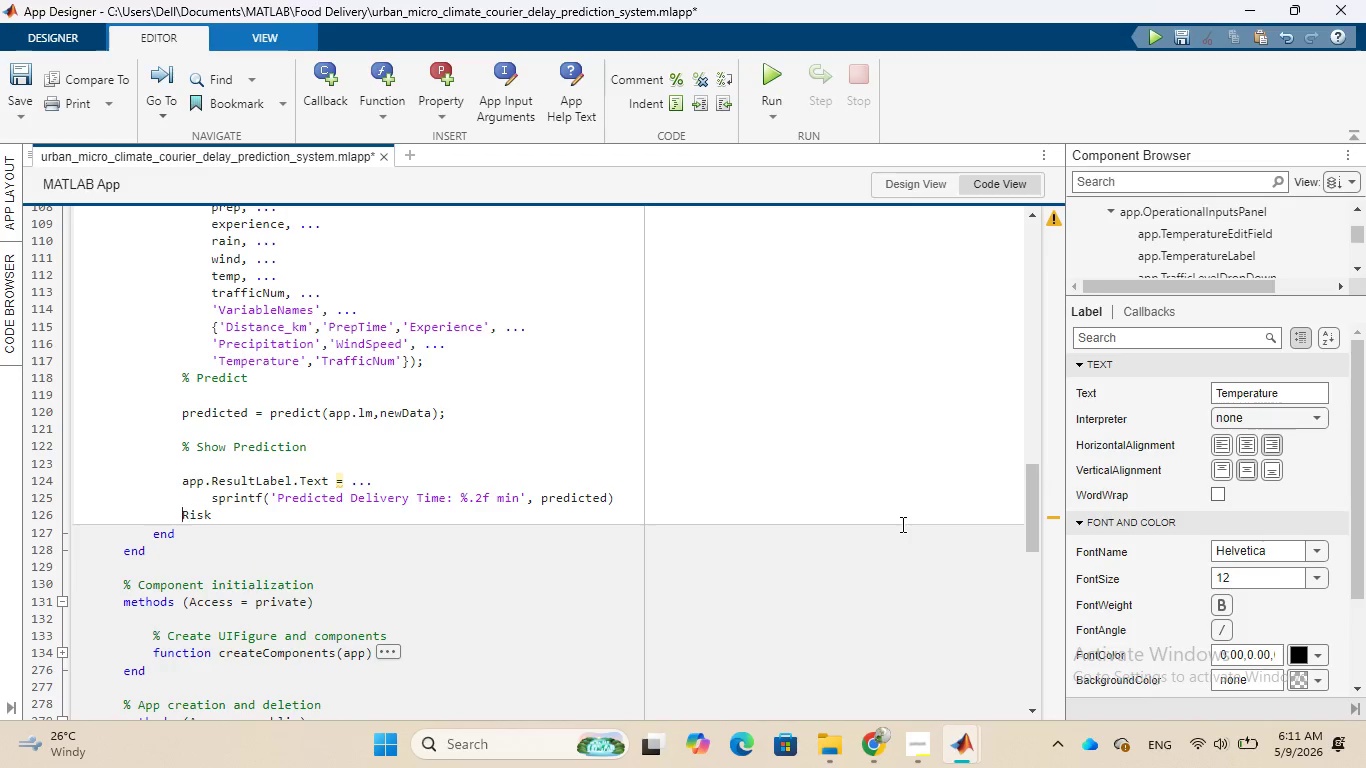 
key(ArrowLeft)
 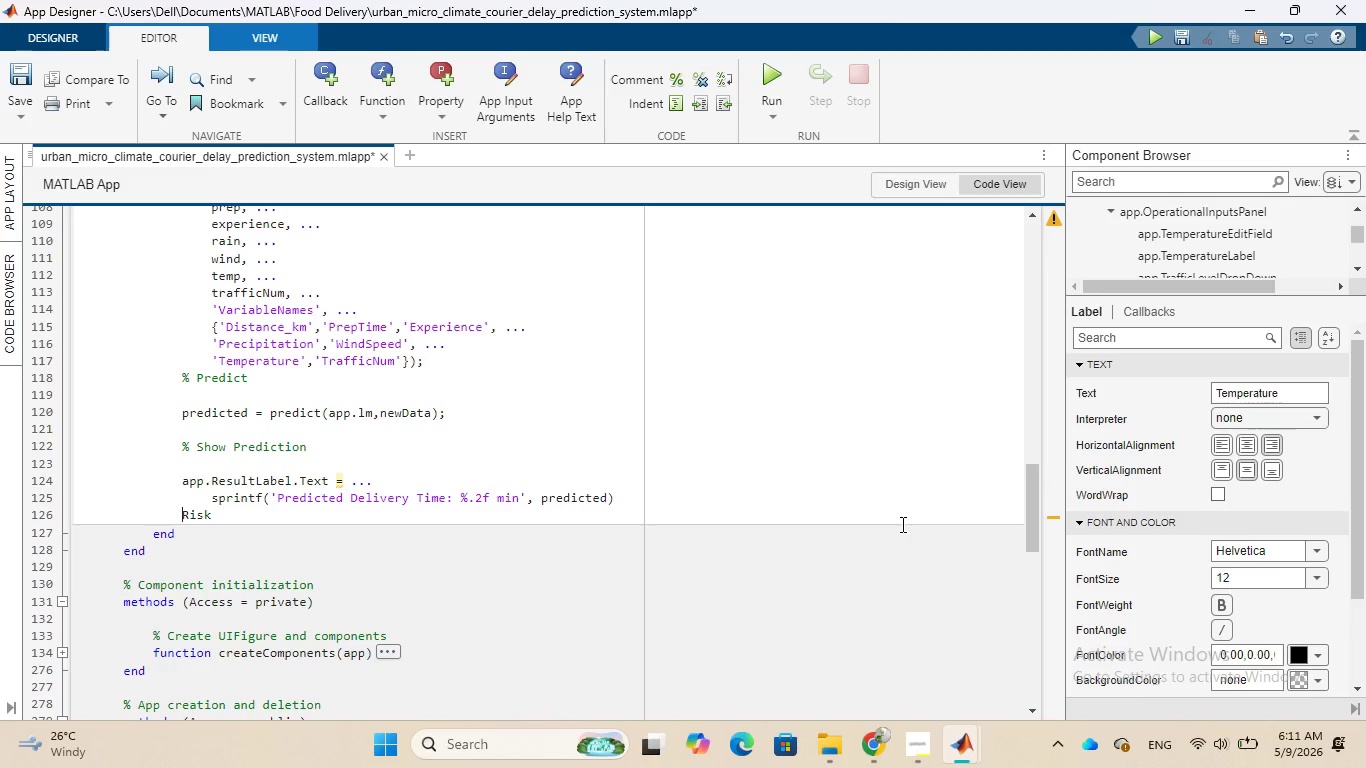 
key(Shift+5)
 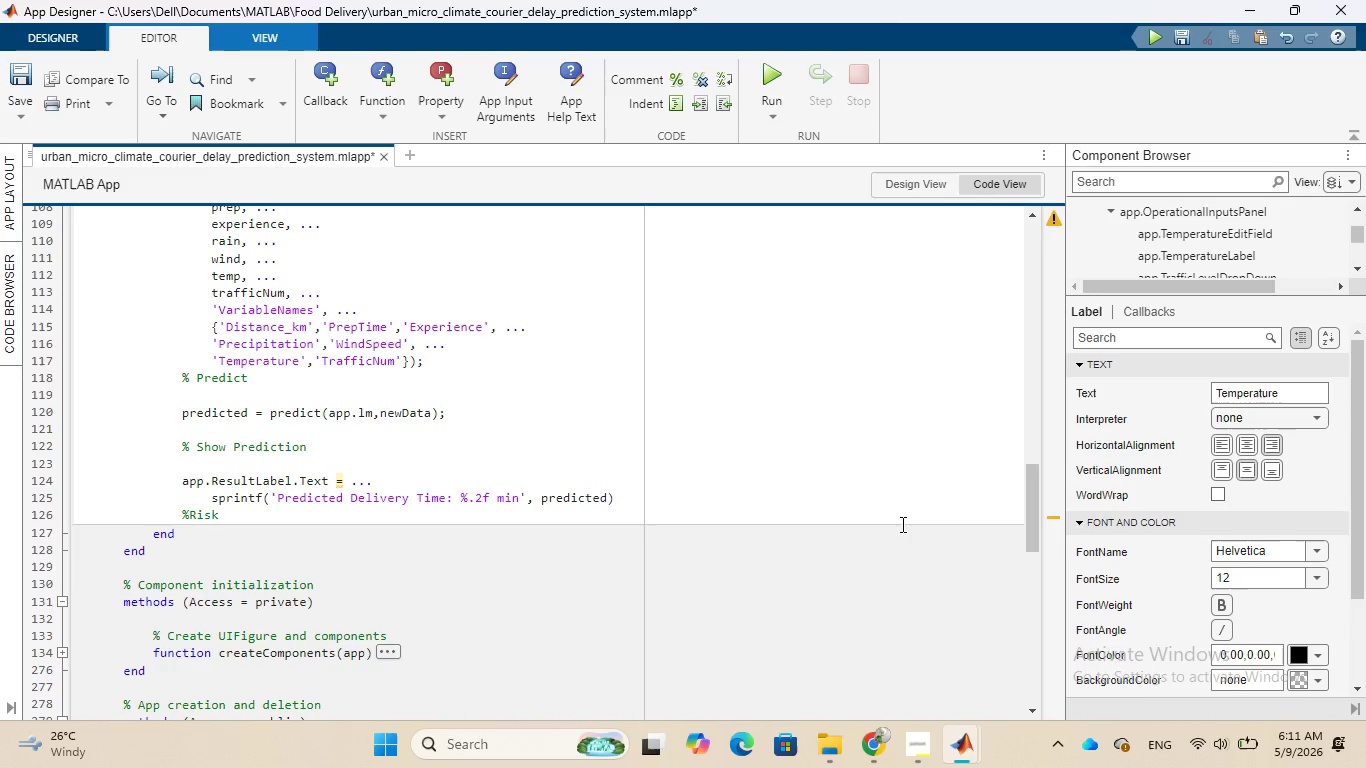 
key(Space)
 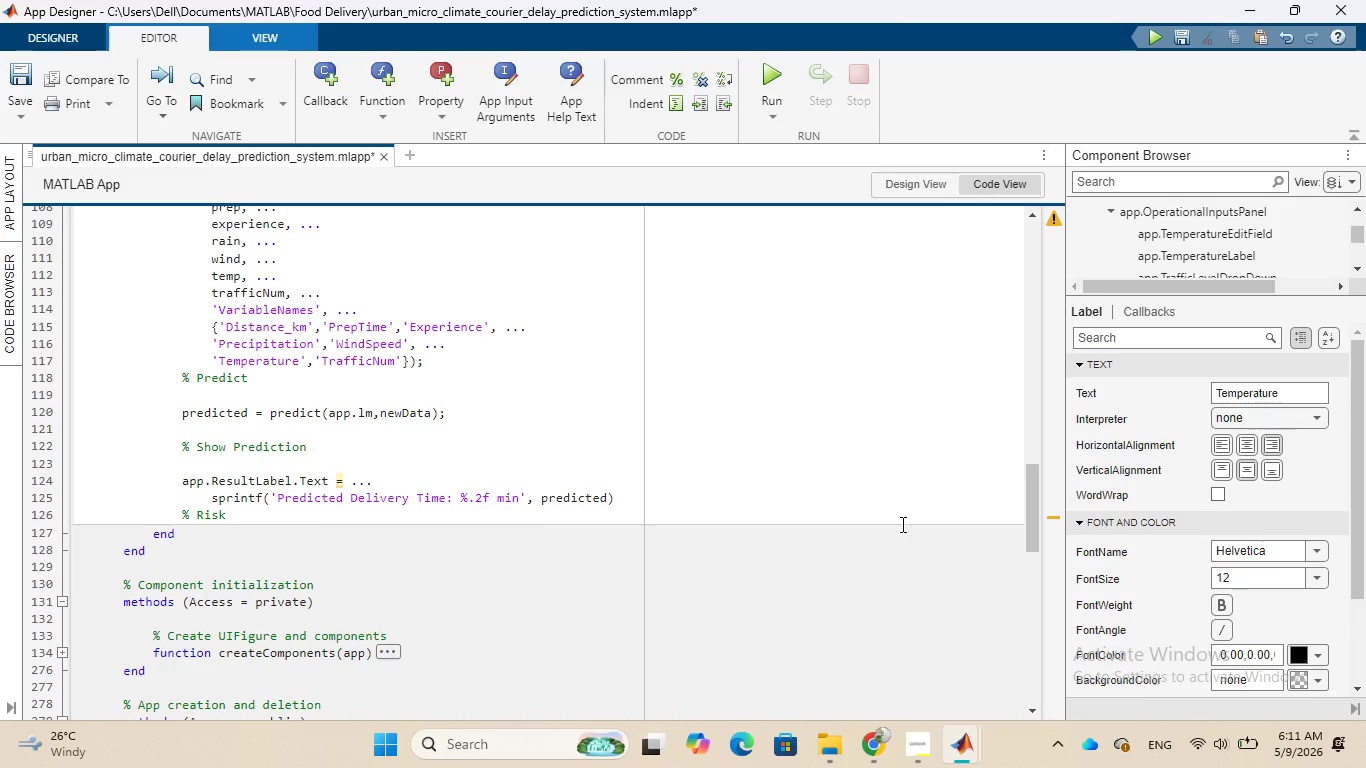 
key(ArrowRight)
 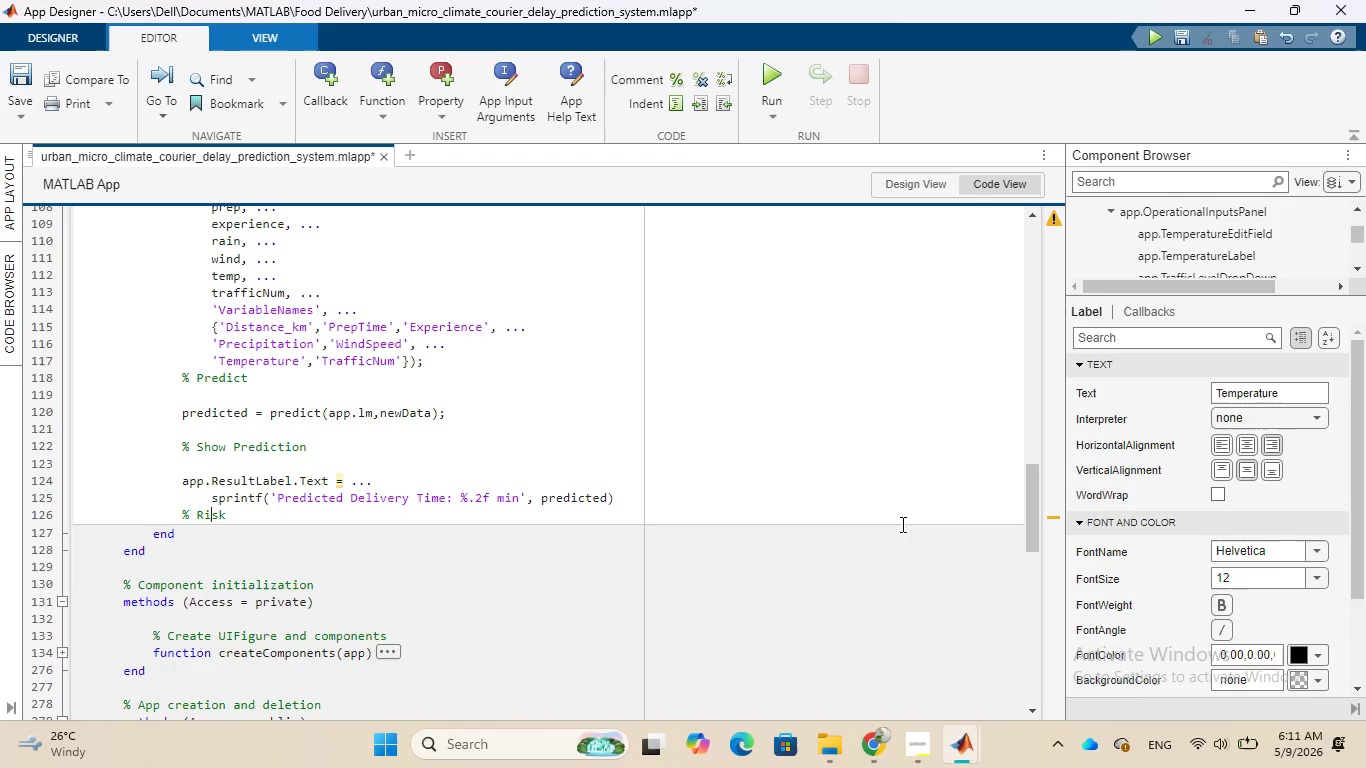 
key(ArrowRight)
 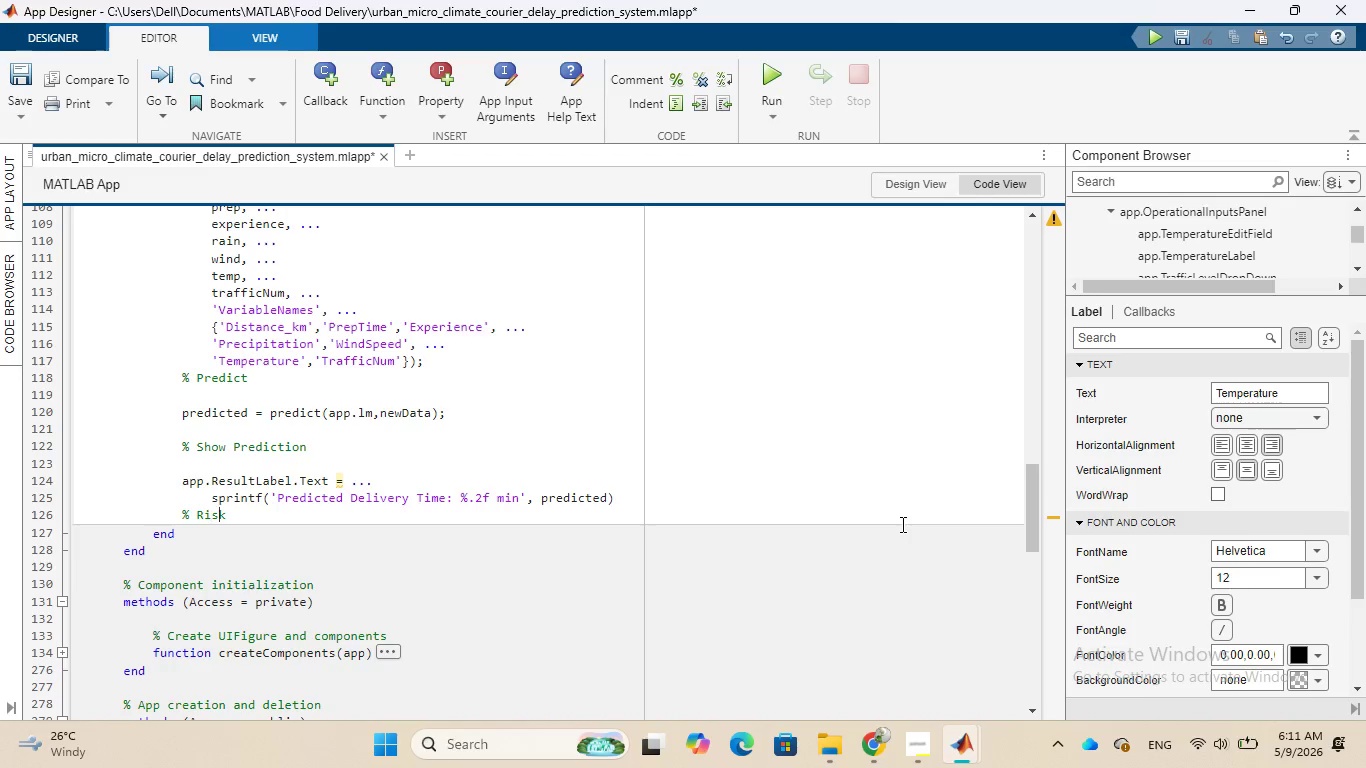 
key(ArrowRight)
 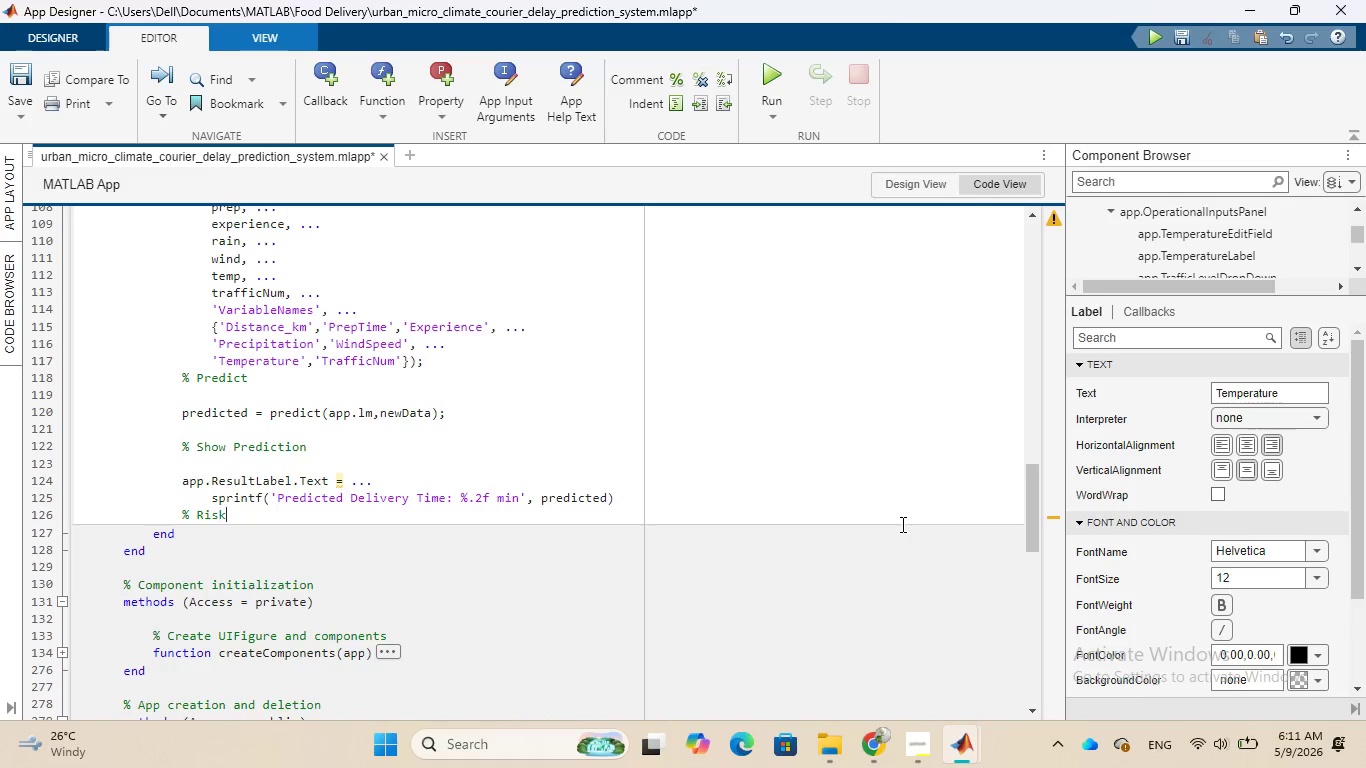 
key(ArrowRight)
 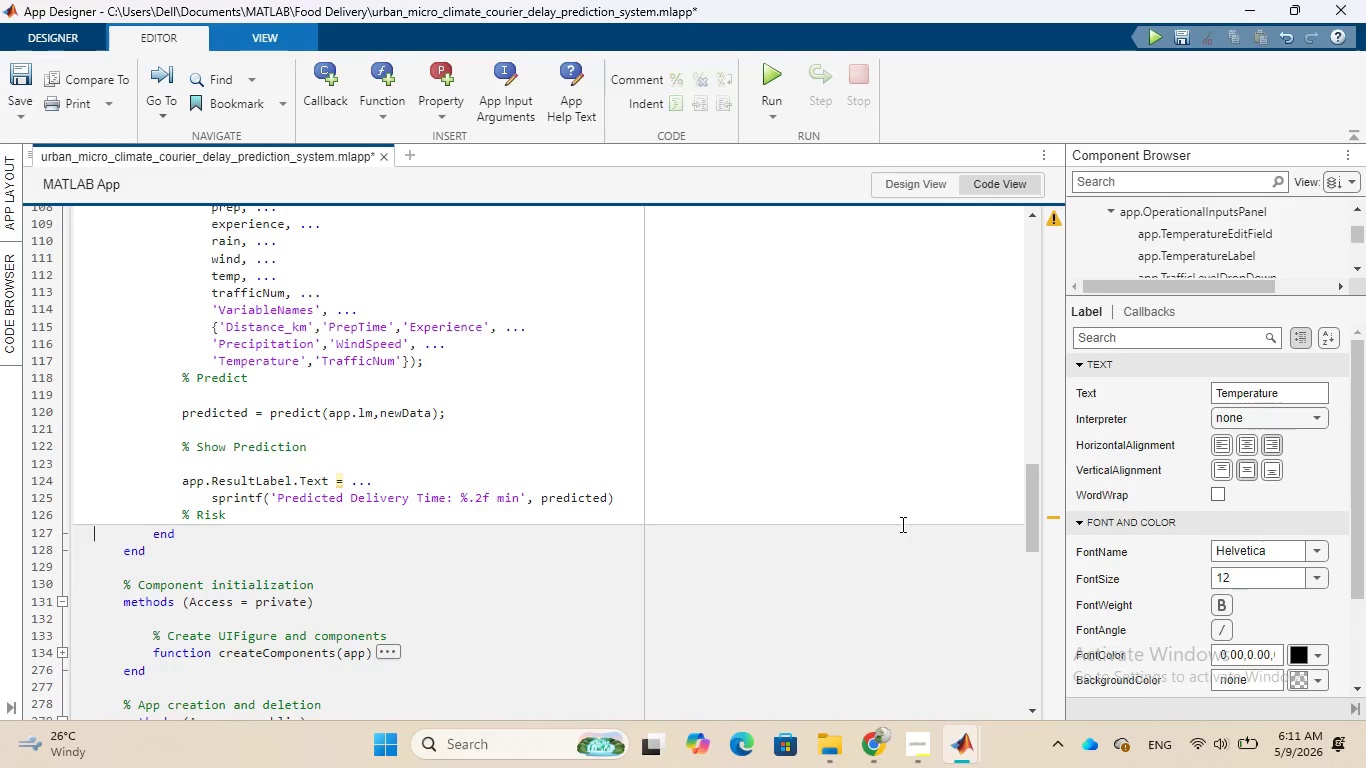 
key(ArrowRight)
 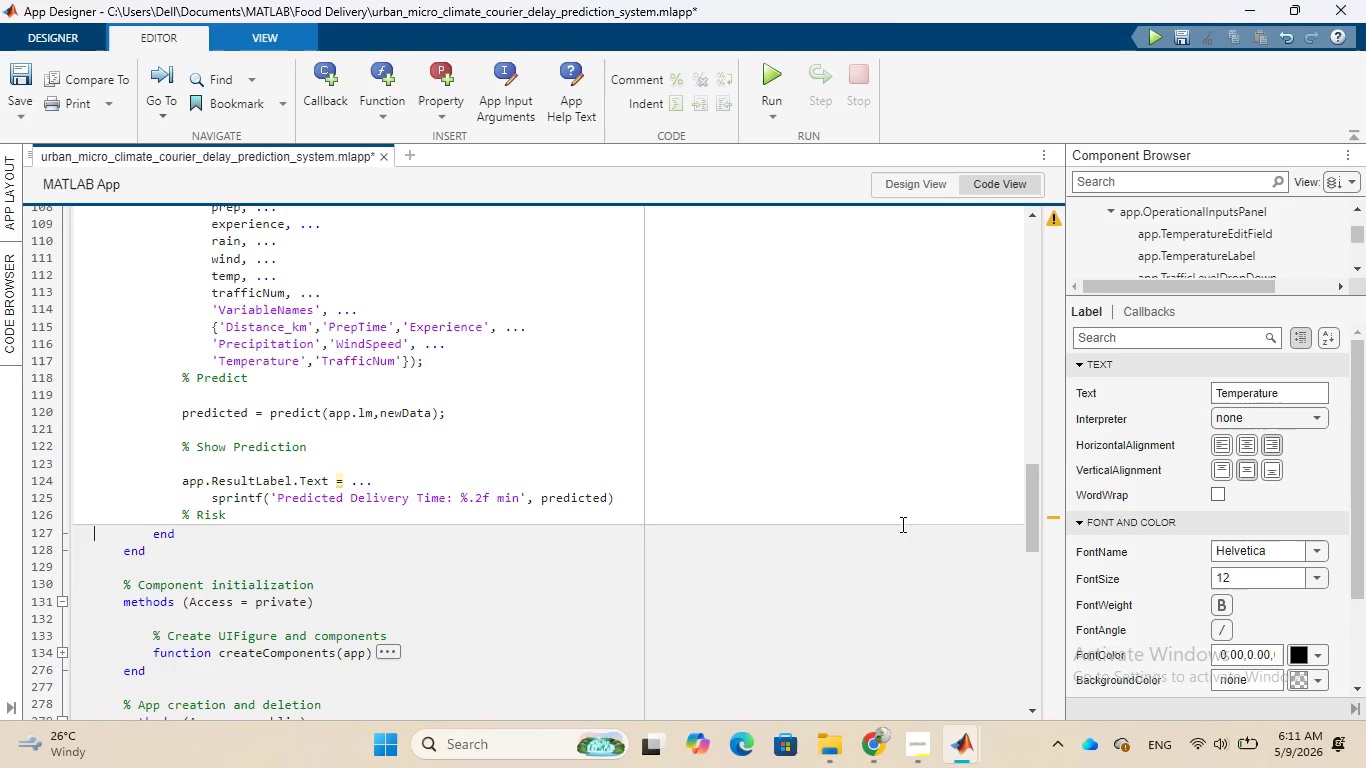 
key(ArrowLeft)
 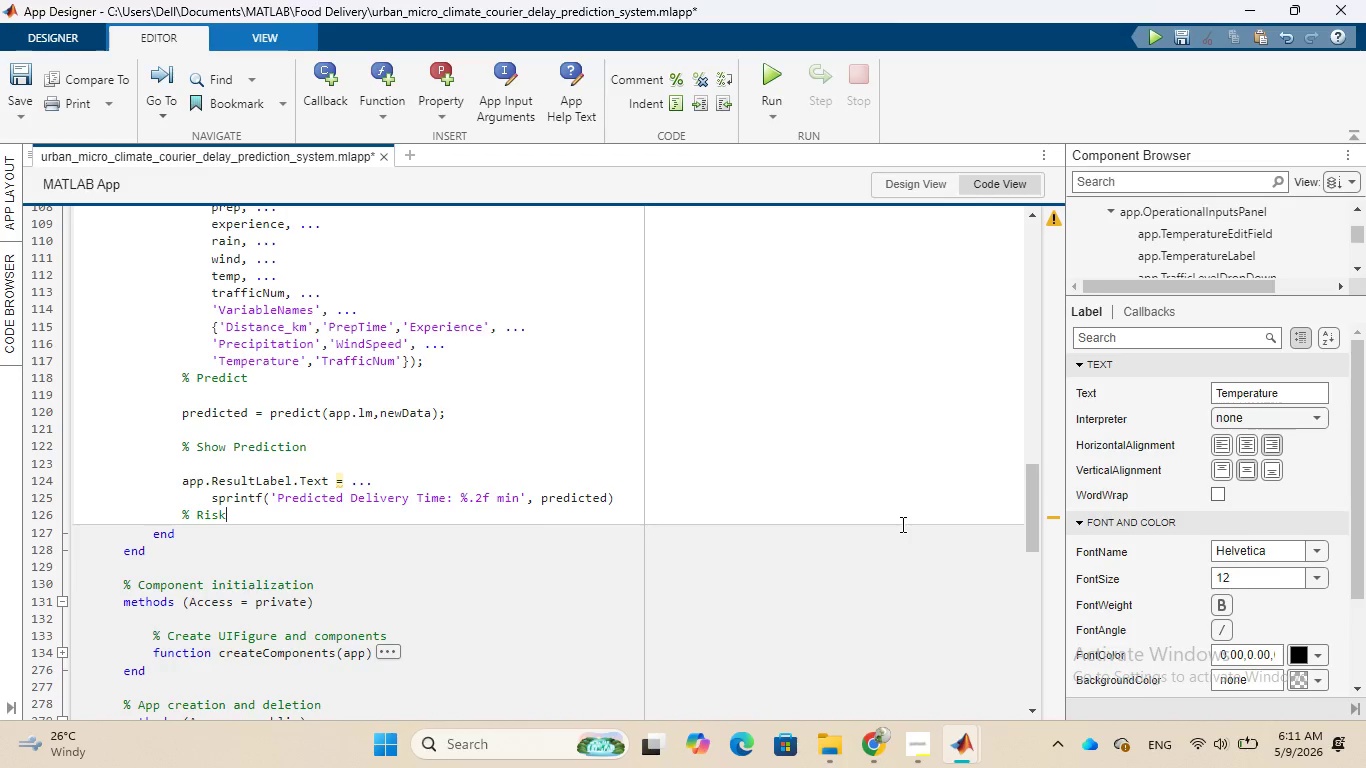 
type( Level)
 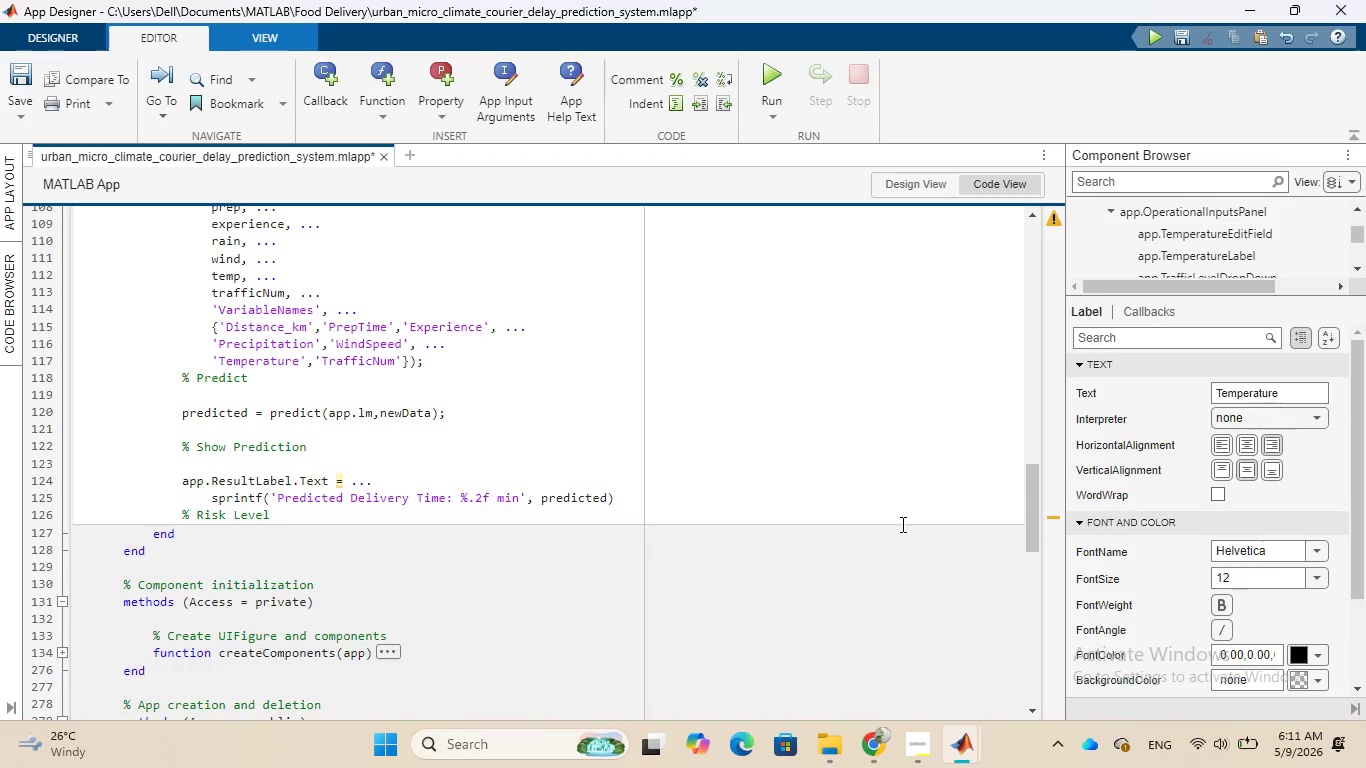 
key(Enter)
 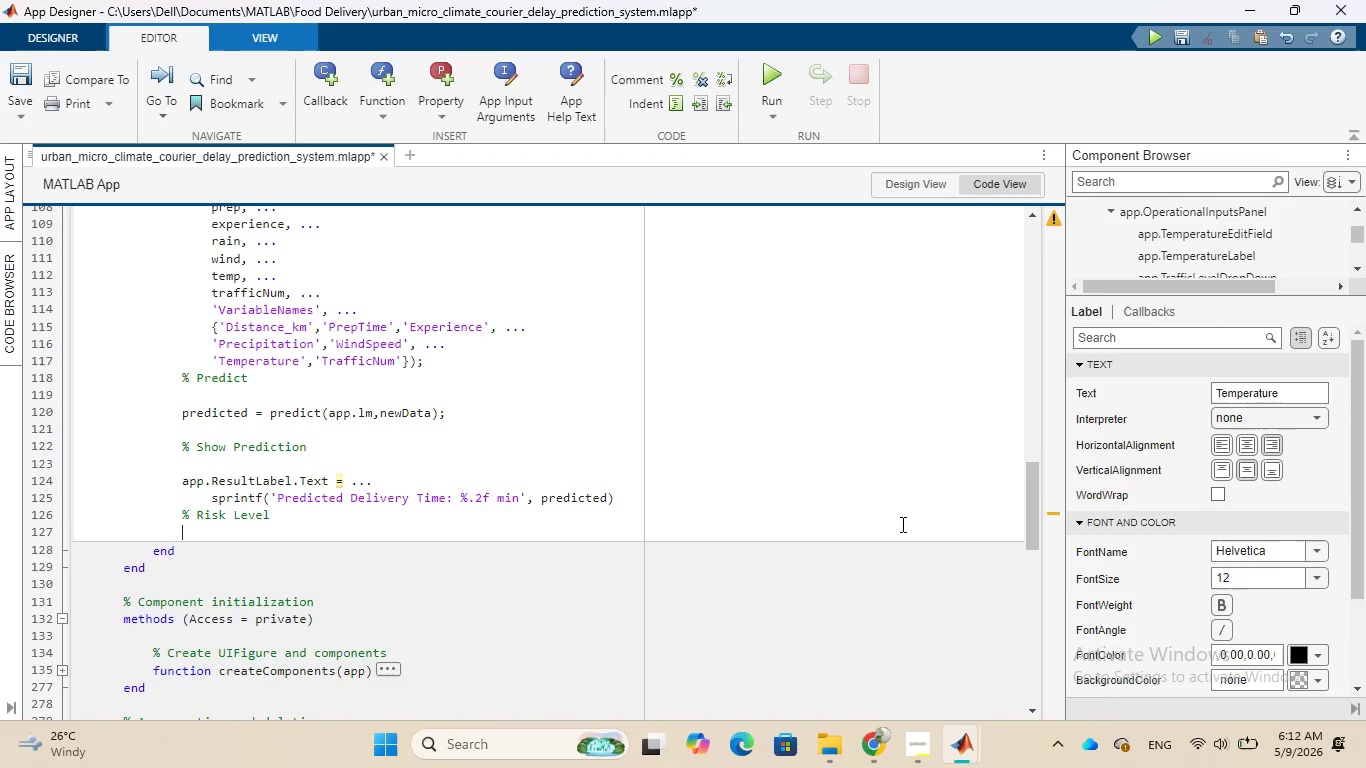 
type(if predicted >)
 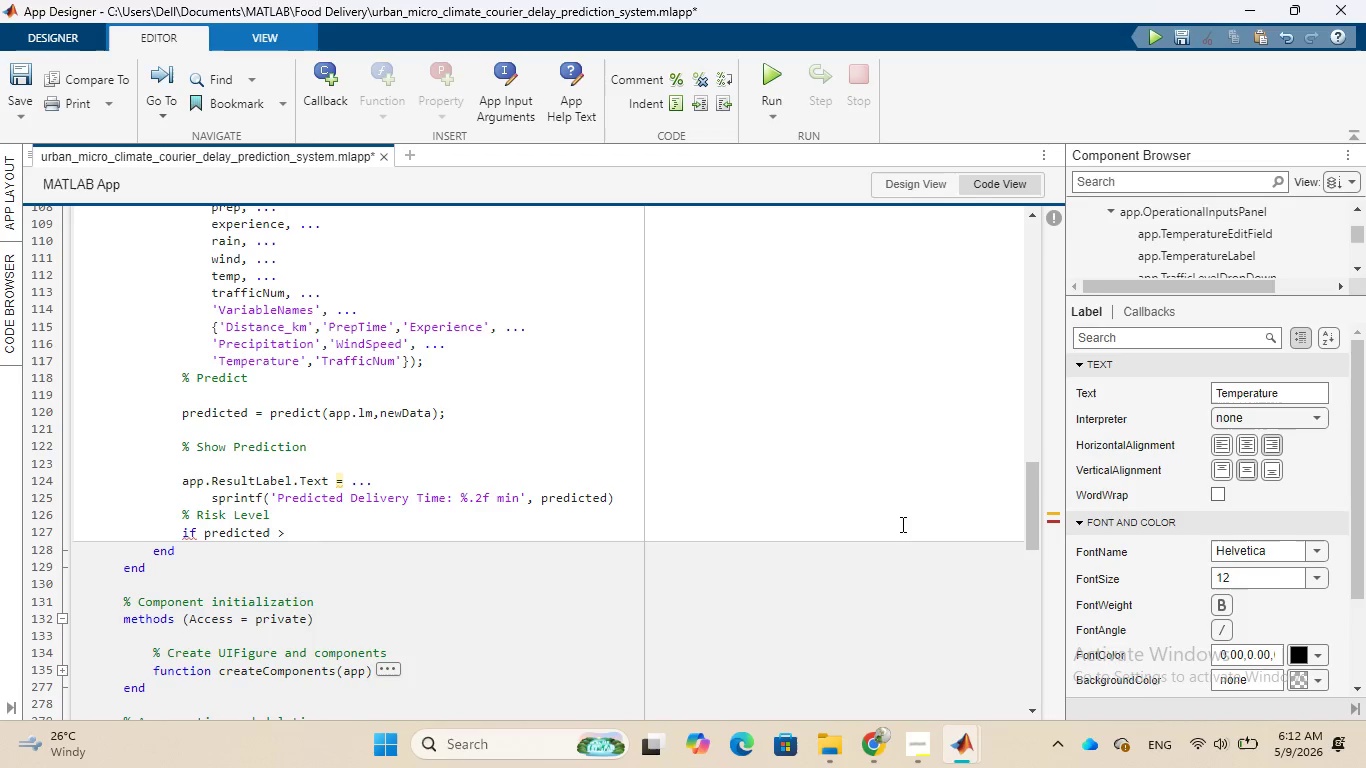 
wait(9.25)
 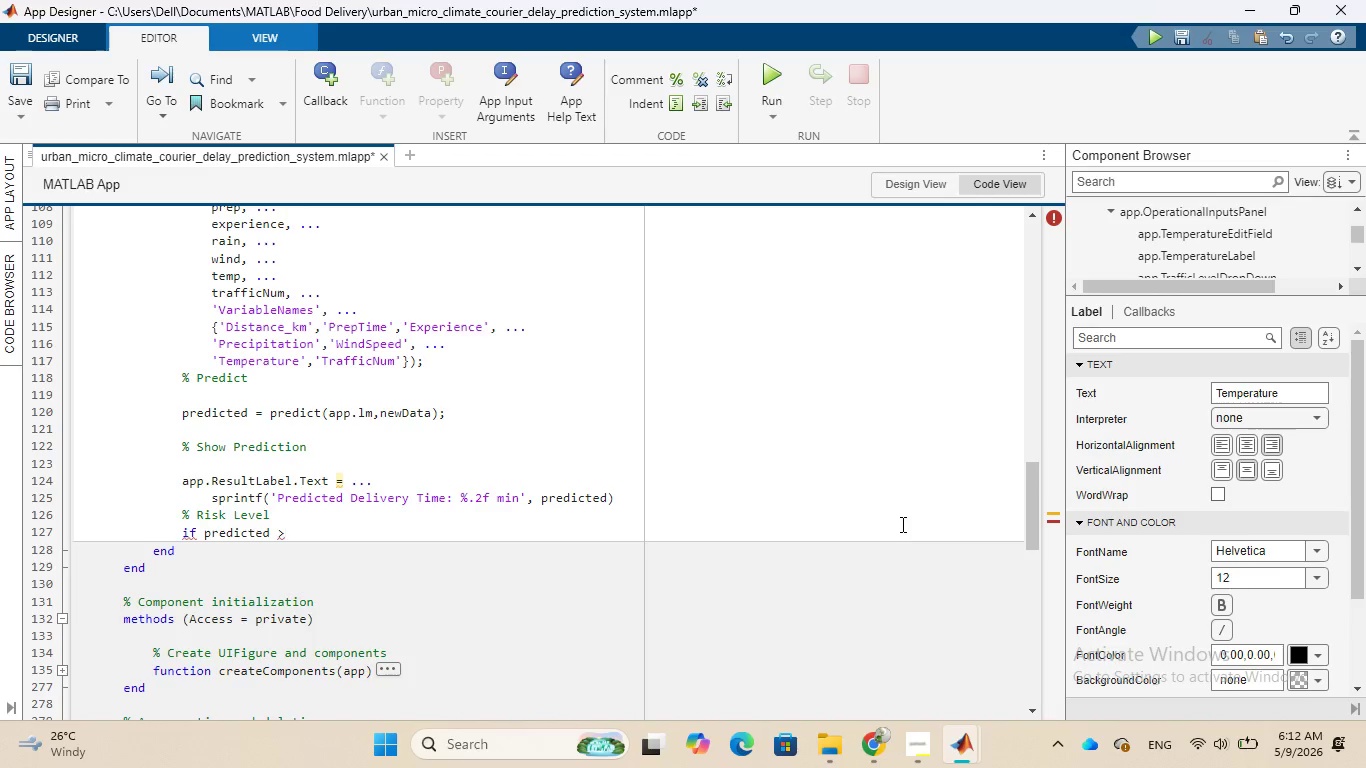 
type( 70)
 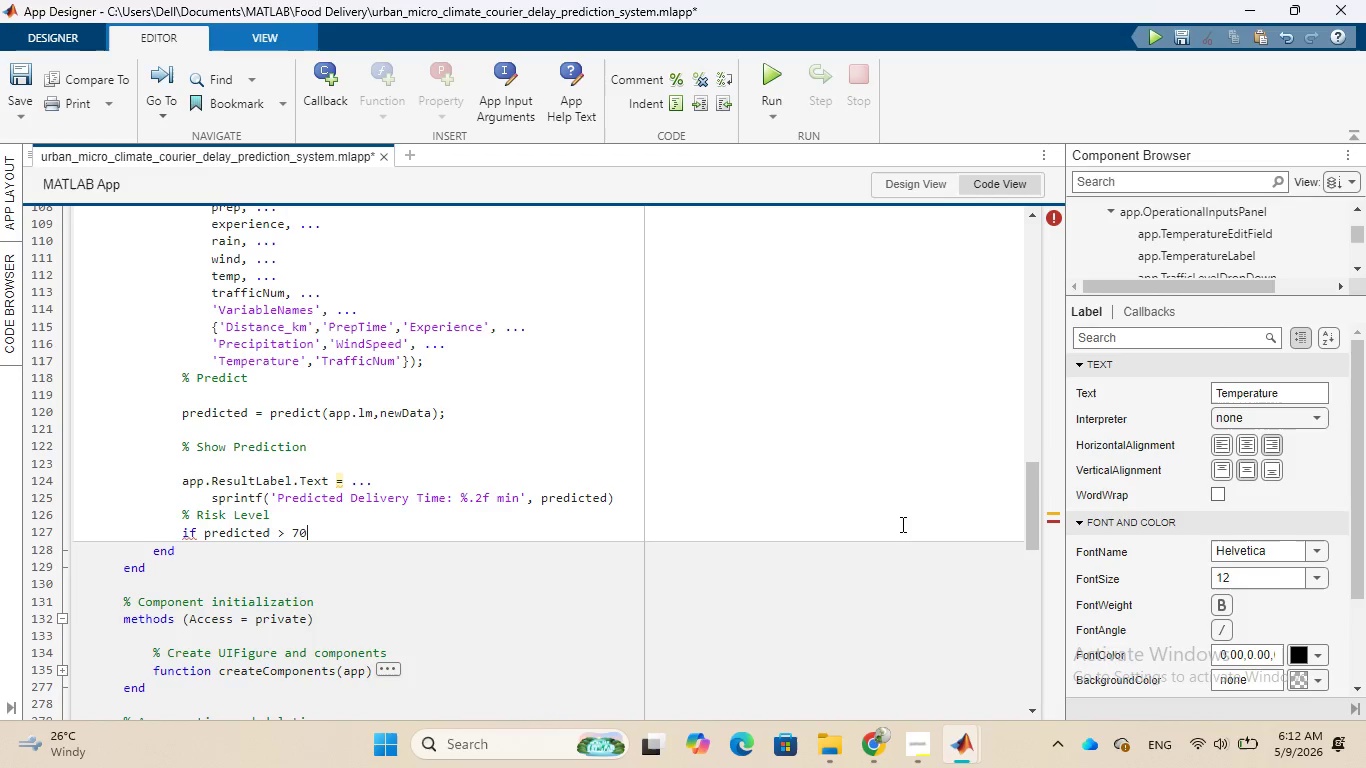 
wait(6.78)
 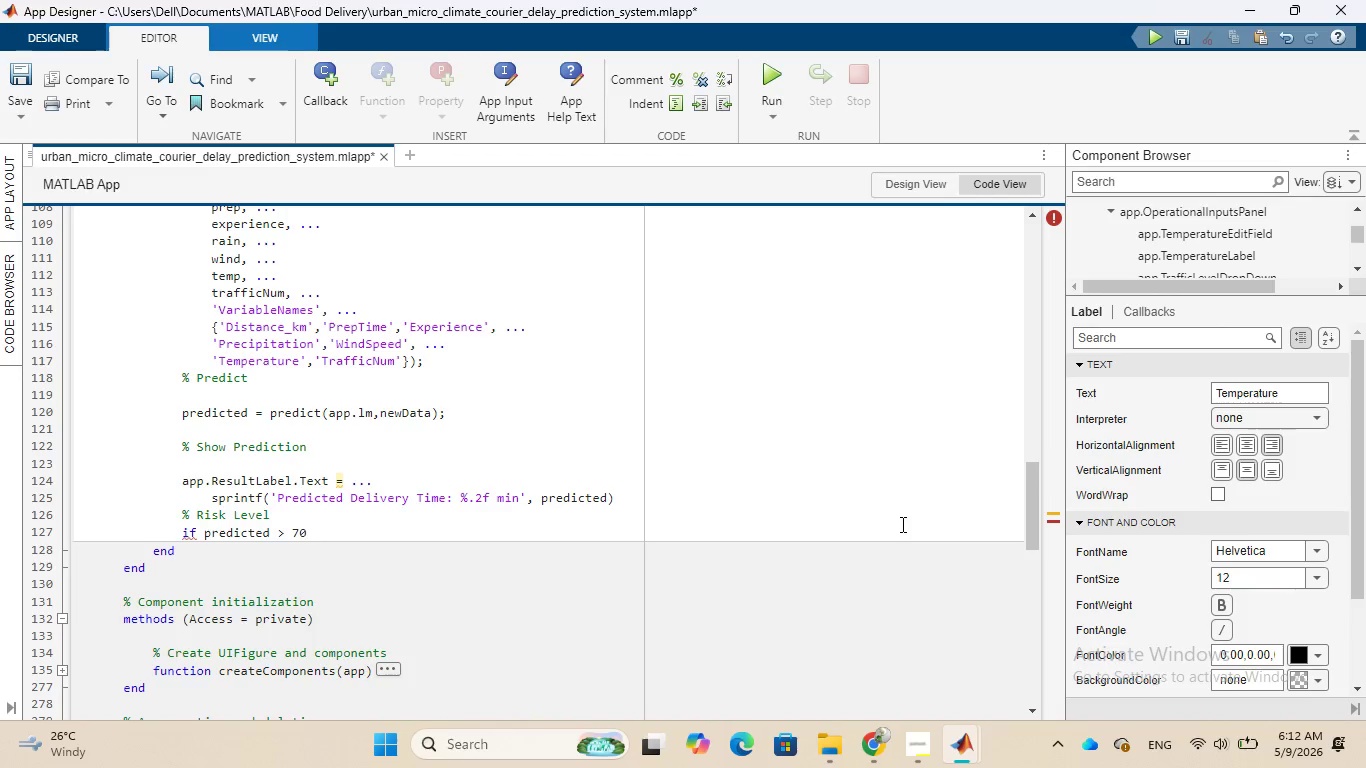 
key(Enter)
 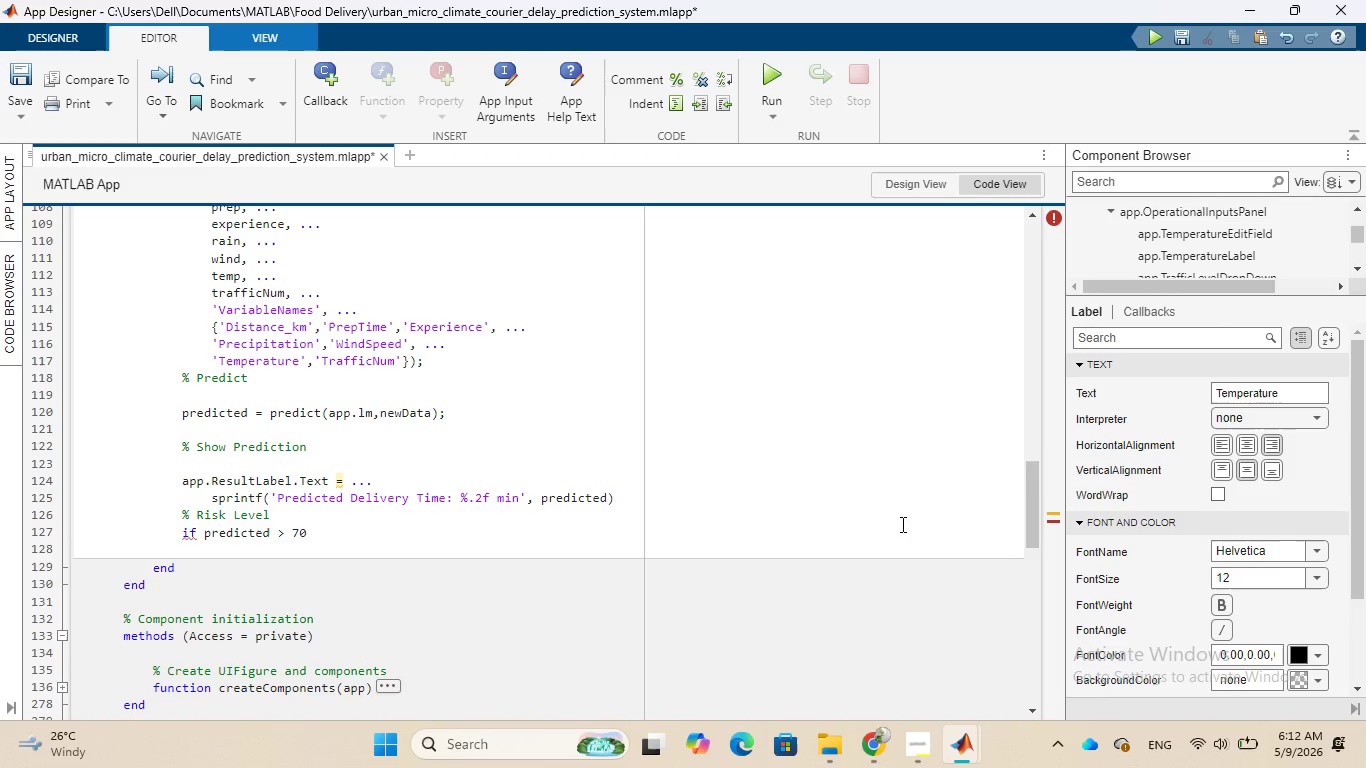 
type(risk = )
 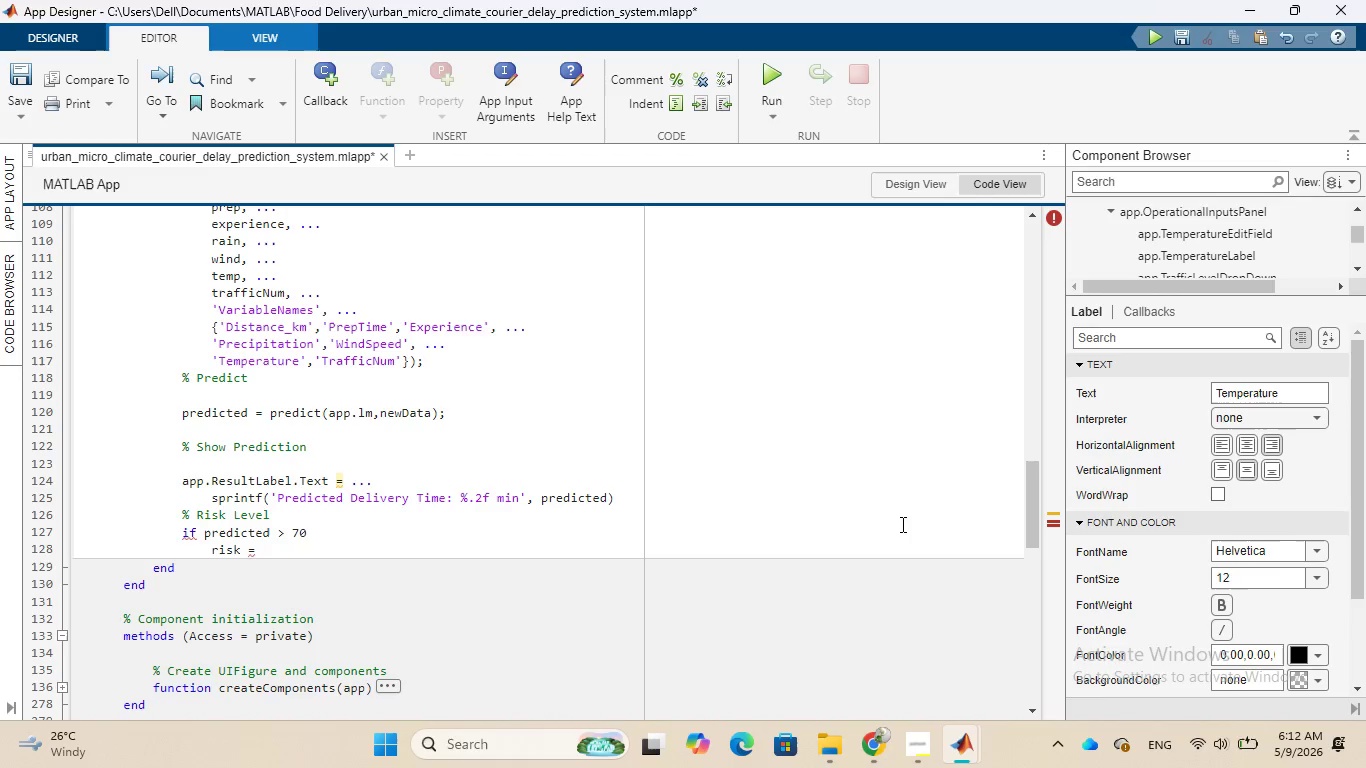 
type('High)
 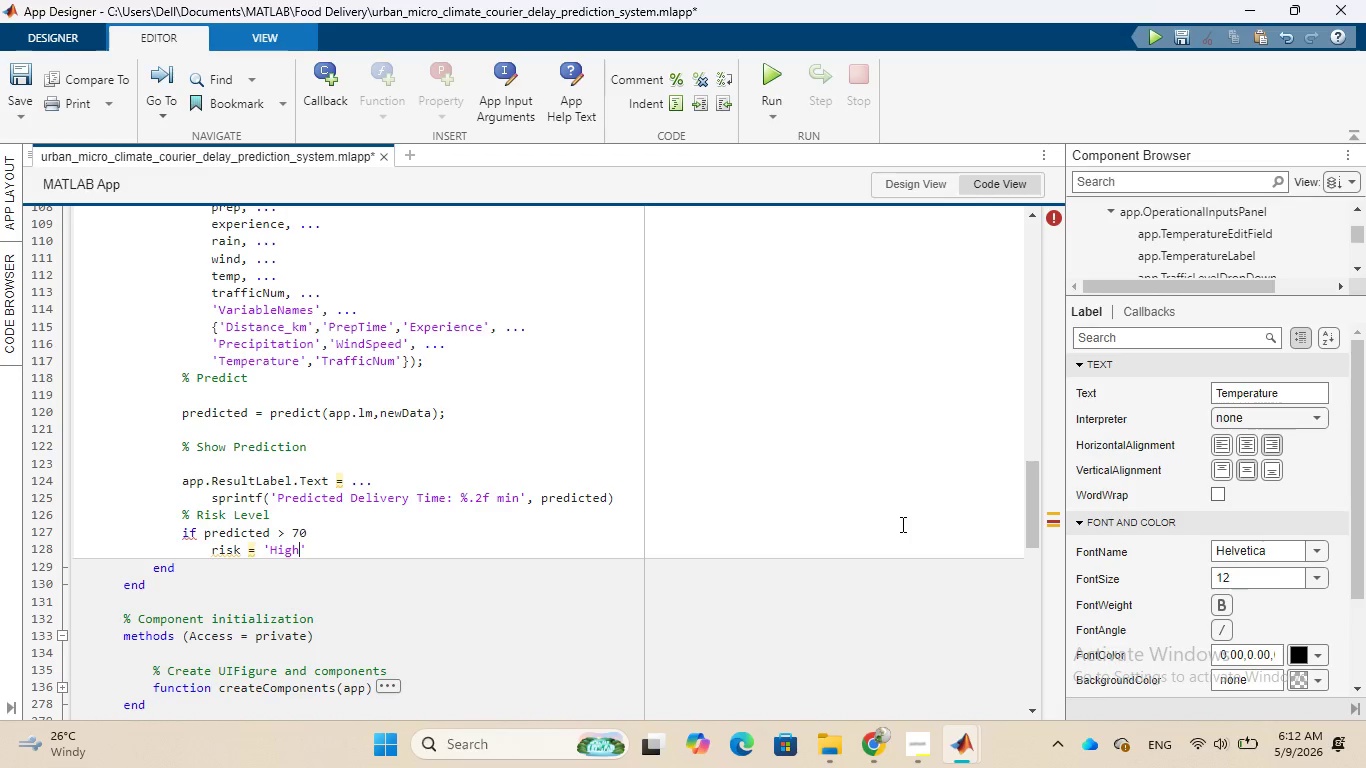 
type( Delay RISK)
 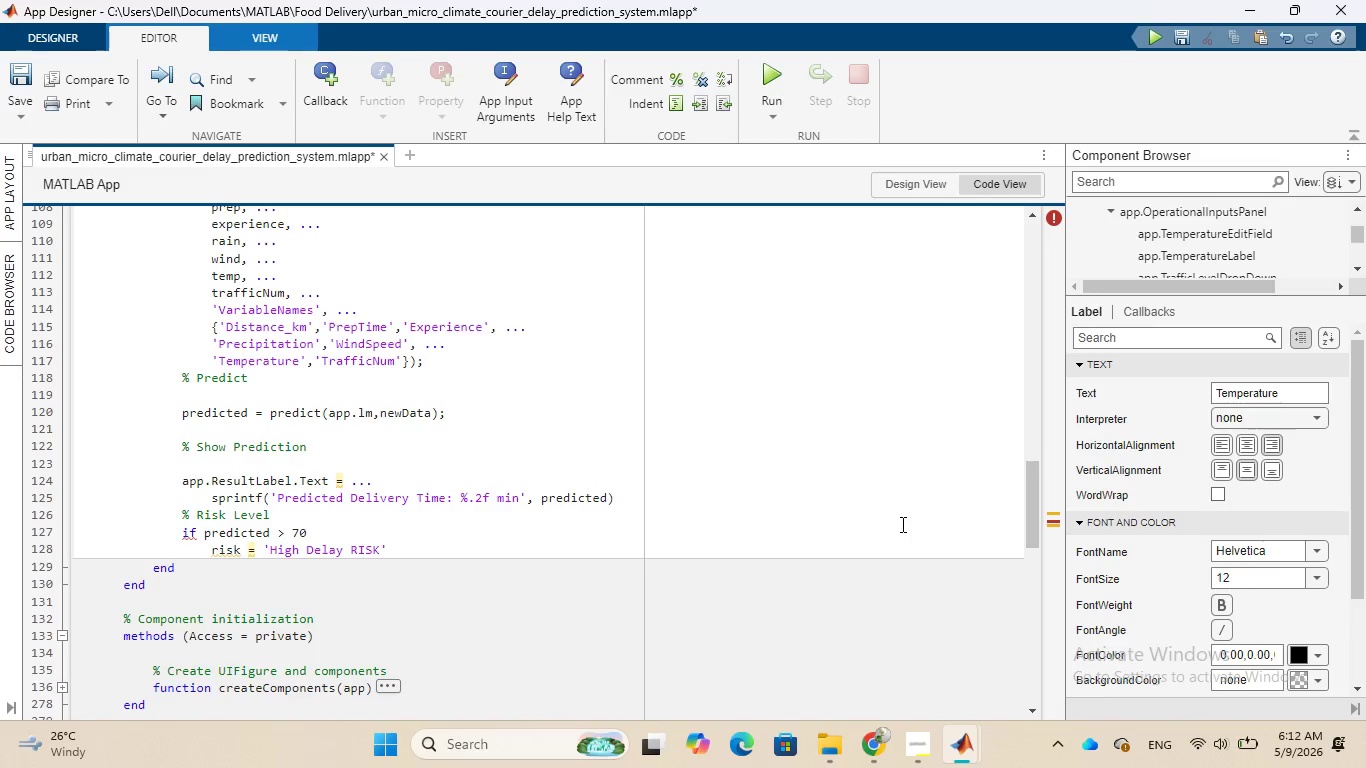 
key(ArrowRight)
 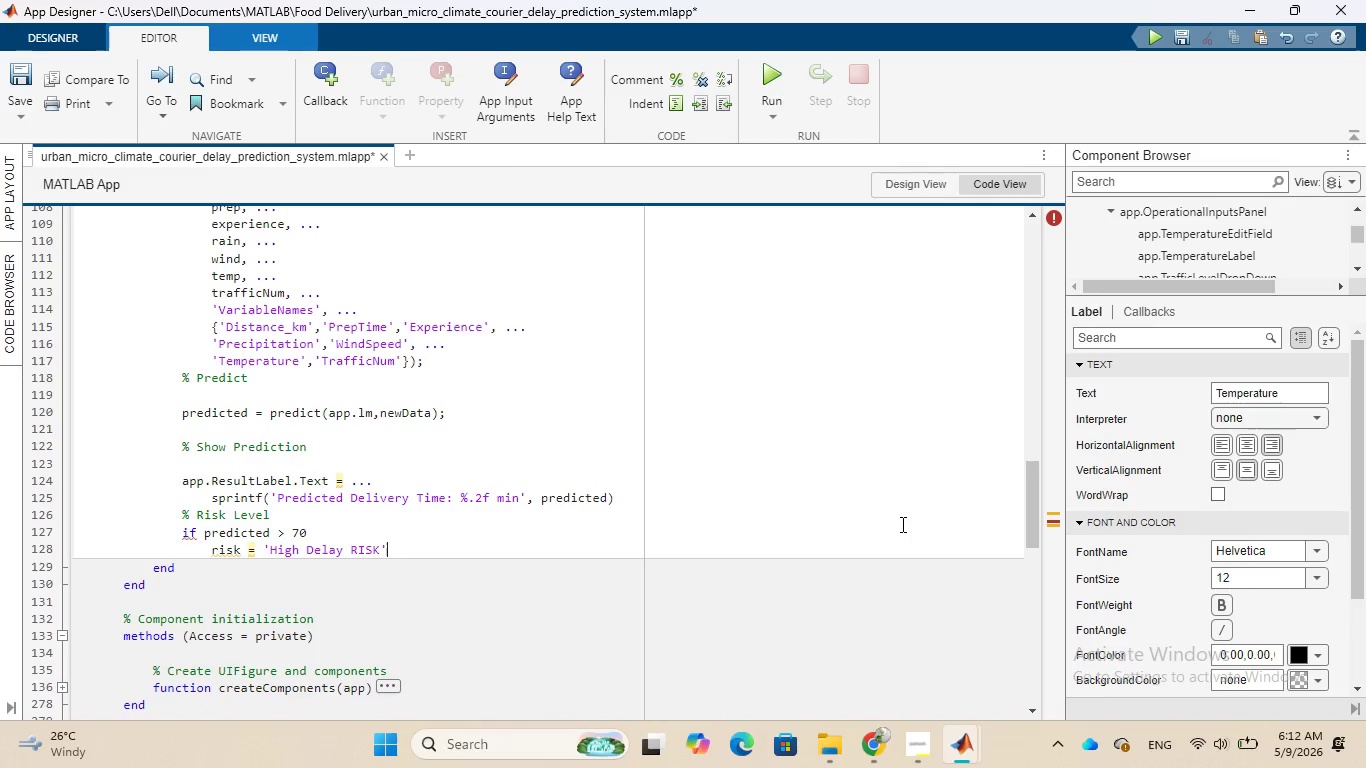 
key(Semicolon)
 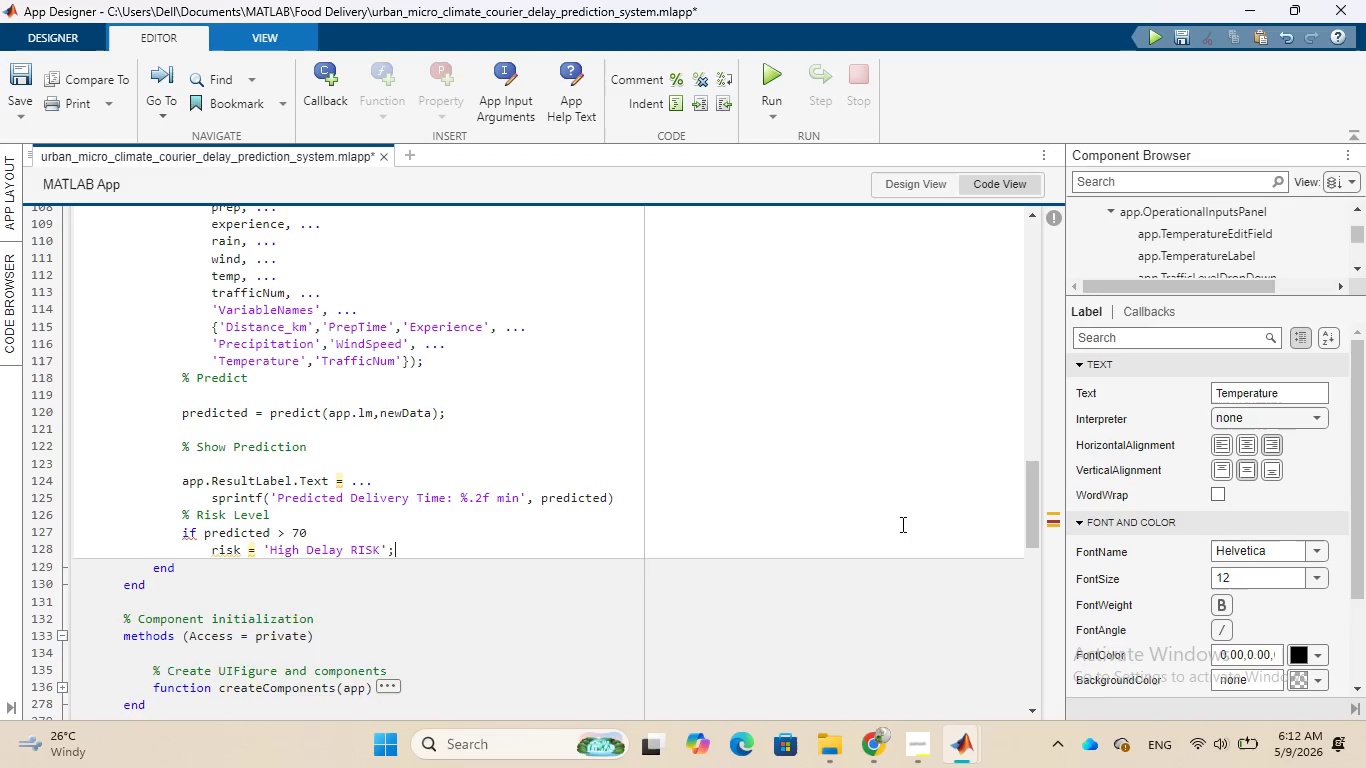 
key(Enter)
 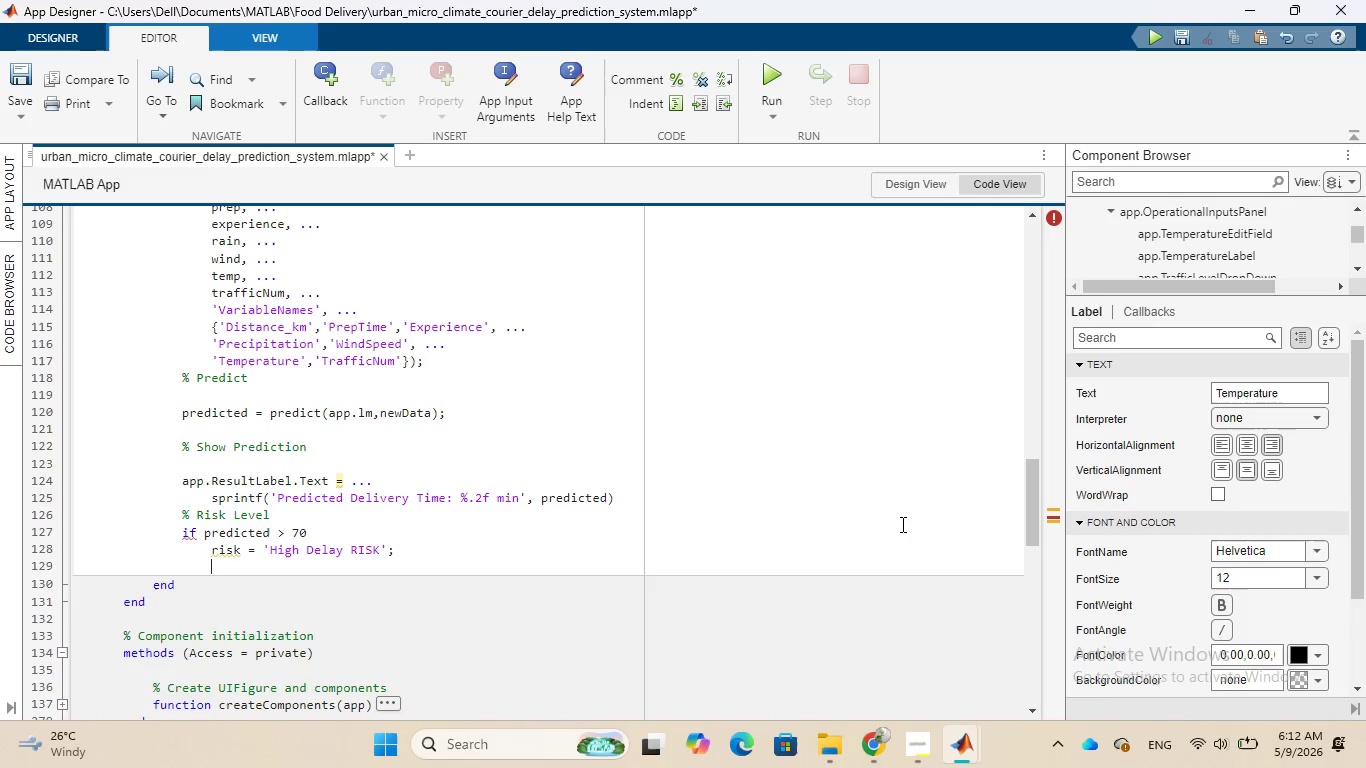 
type(elseif predicted > 50)
 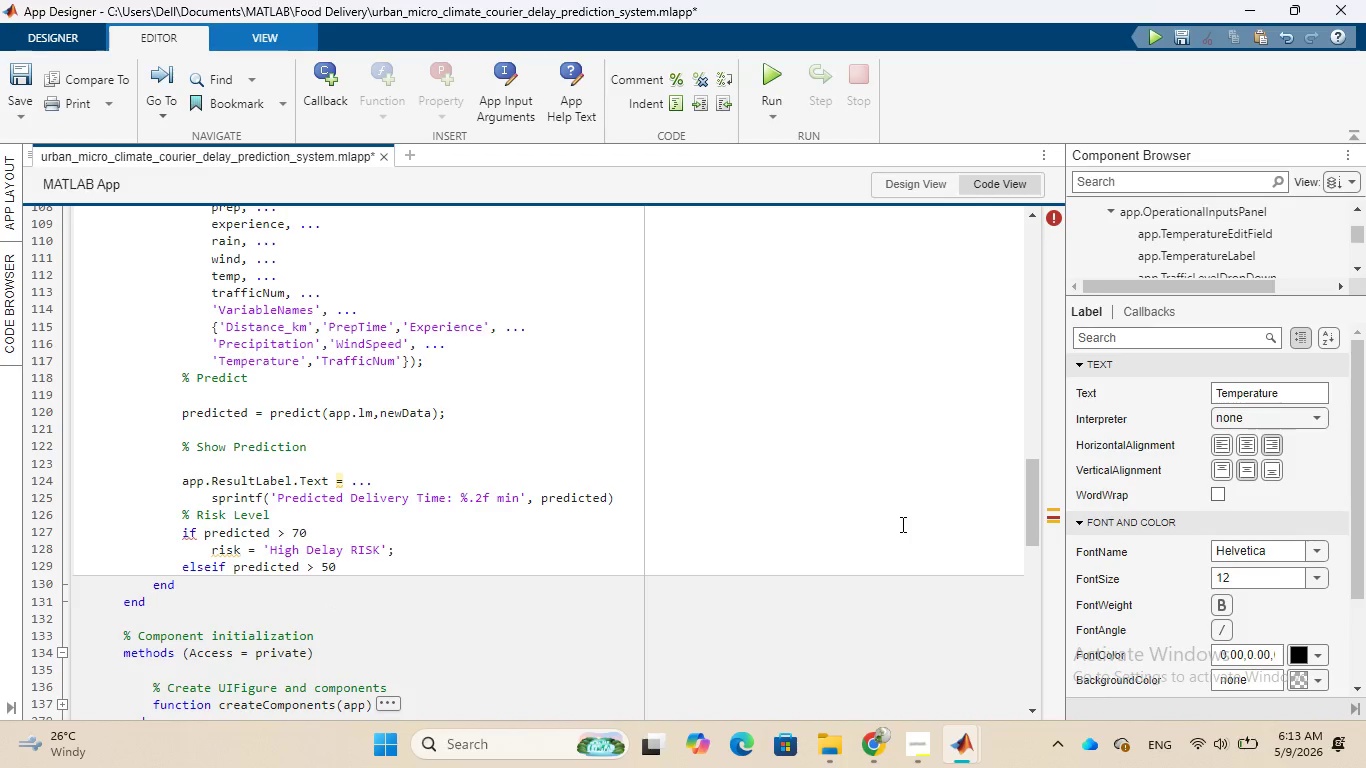 
key(Enter)
 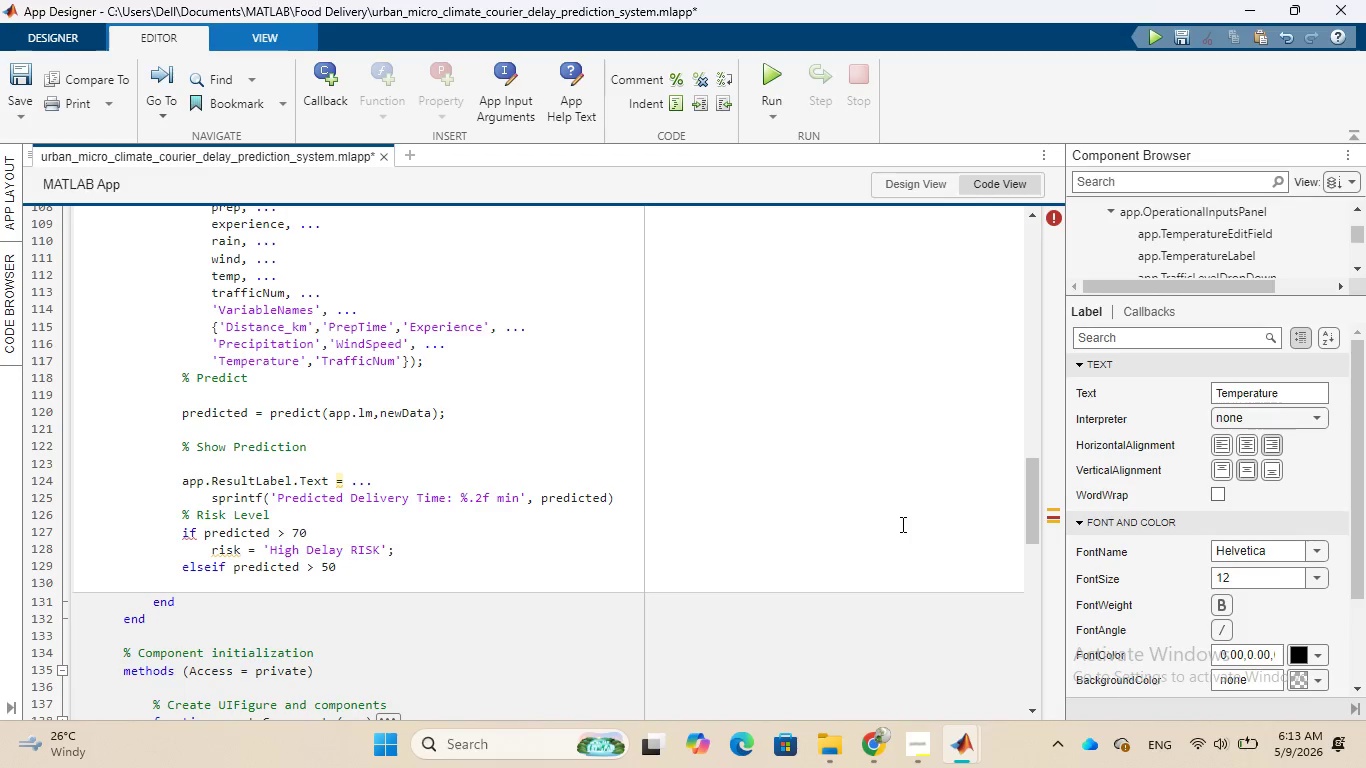 
type(risk =v)
key(Backspace)
type( )
 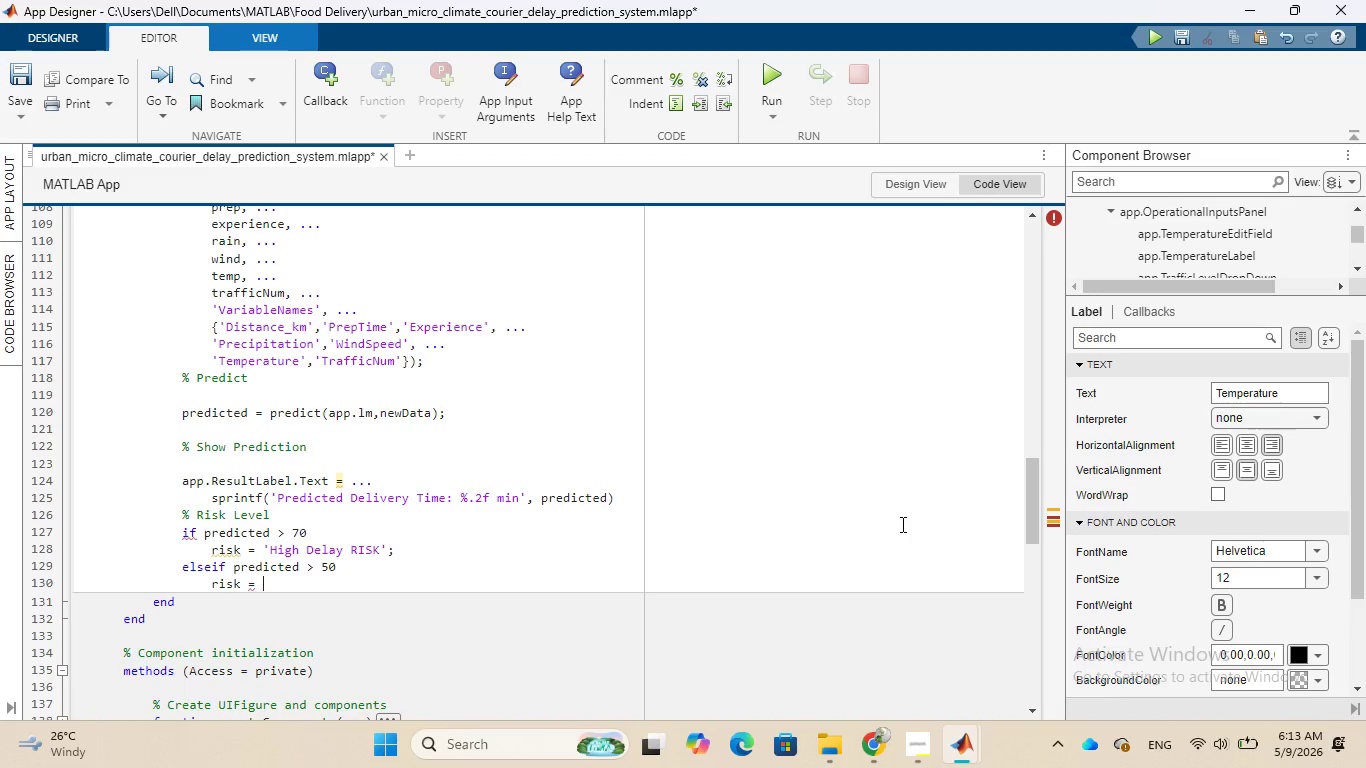 
type('High Delay Risk)
 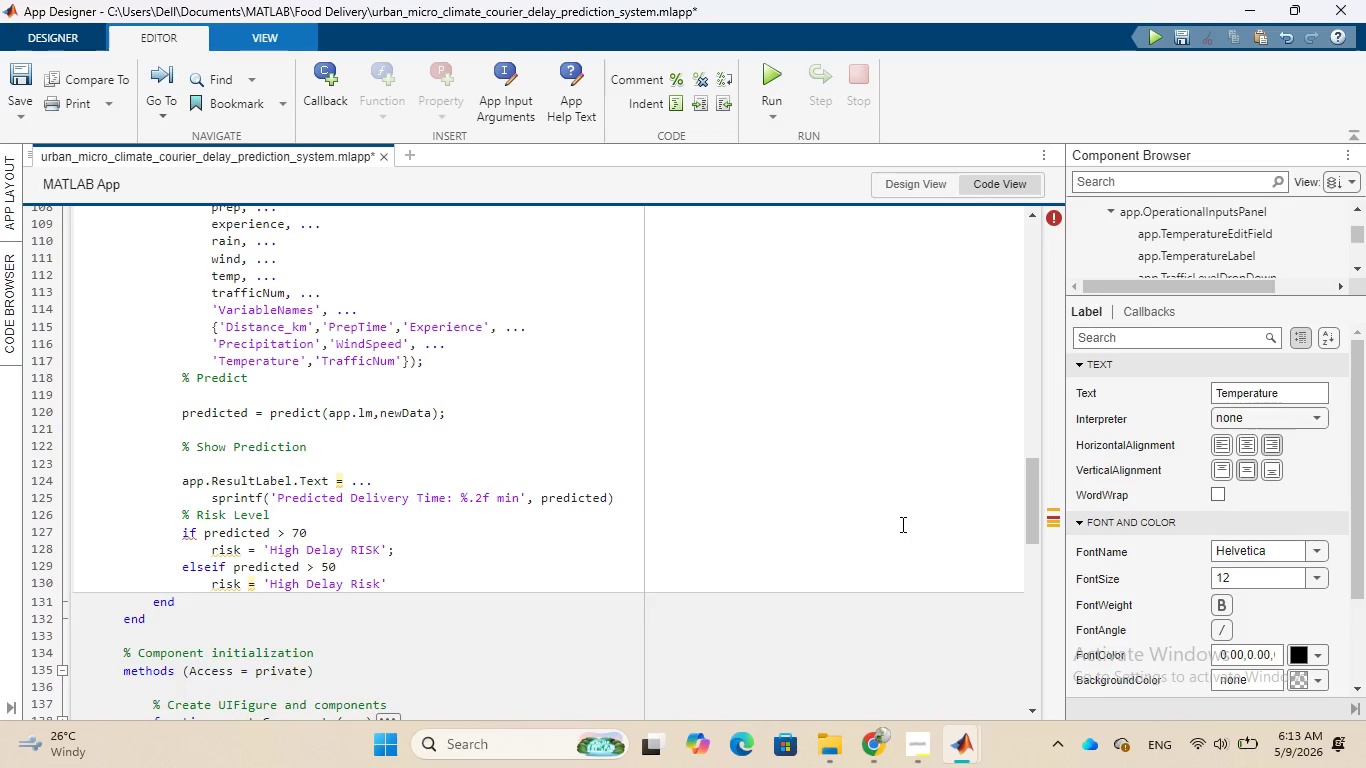 
wait(5.81)
 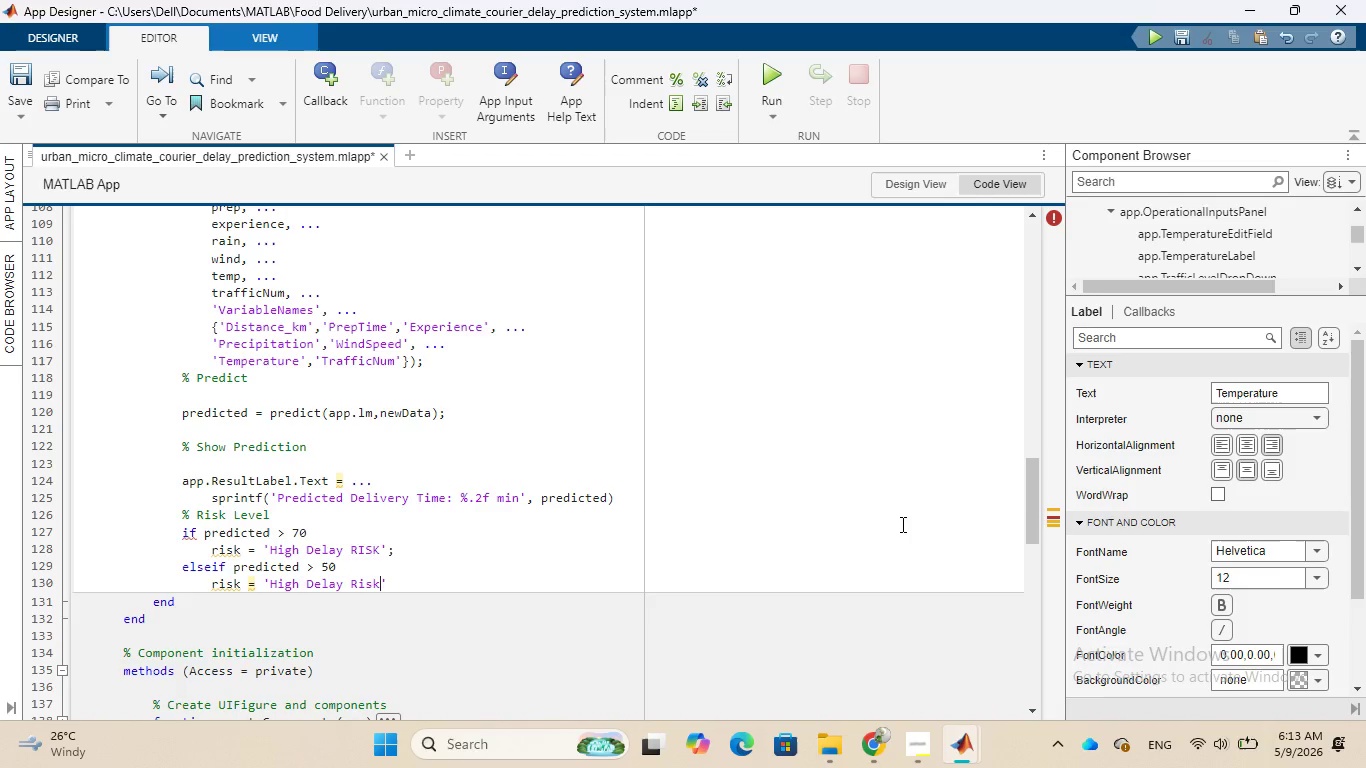 
hold_key(key=ArrowLeft, duration=0.7)
 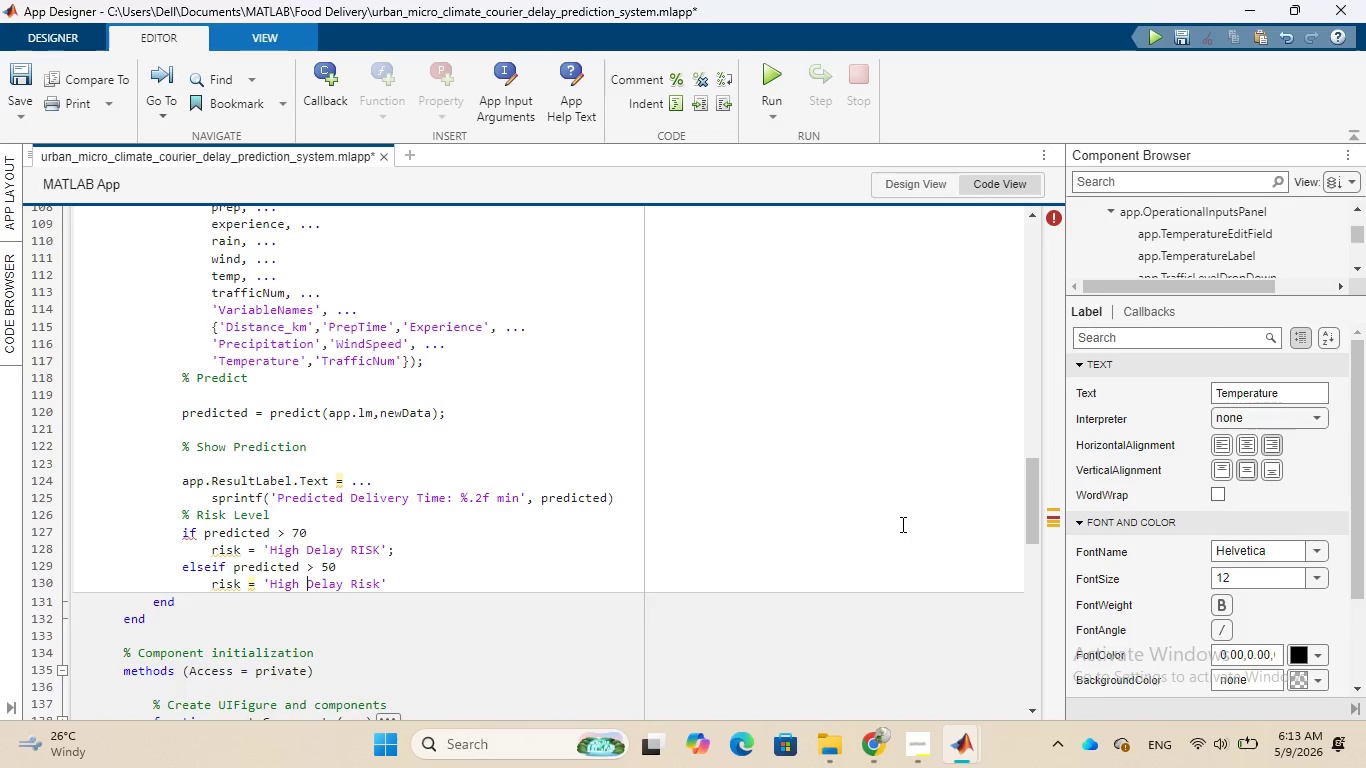 
key(ArrowLeft)
 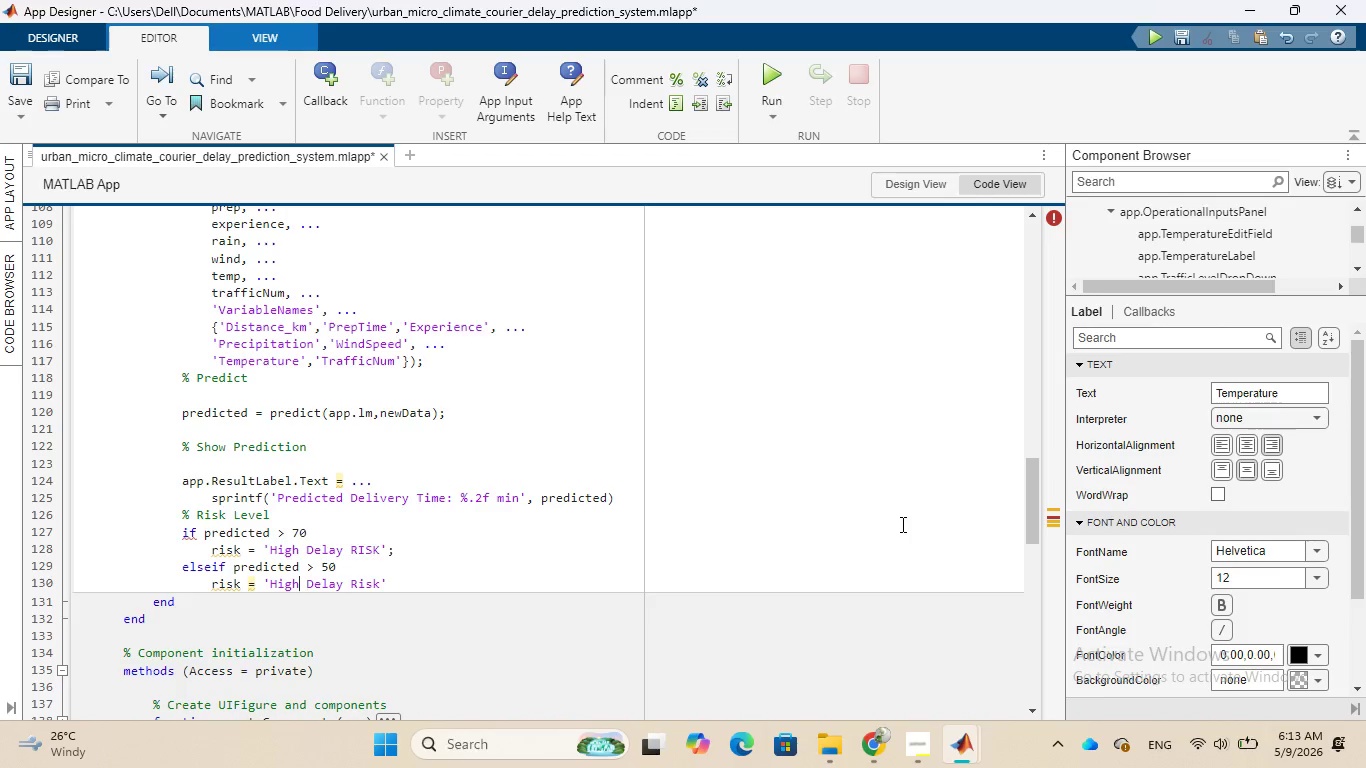 
key(ArrowLeft)
 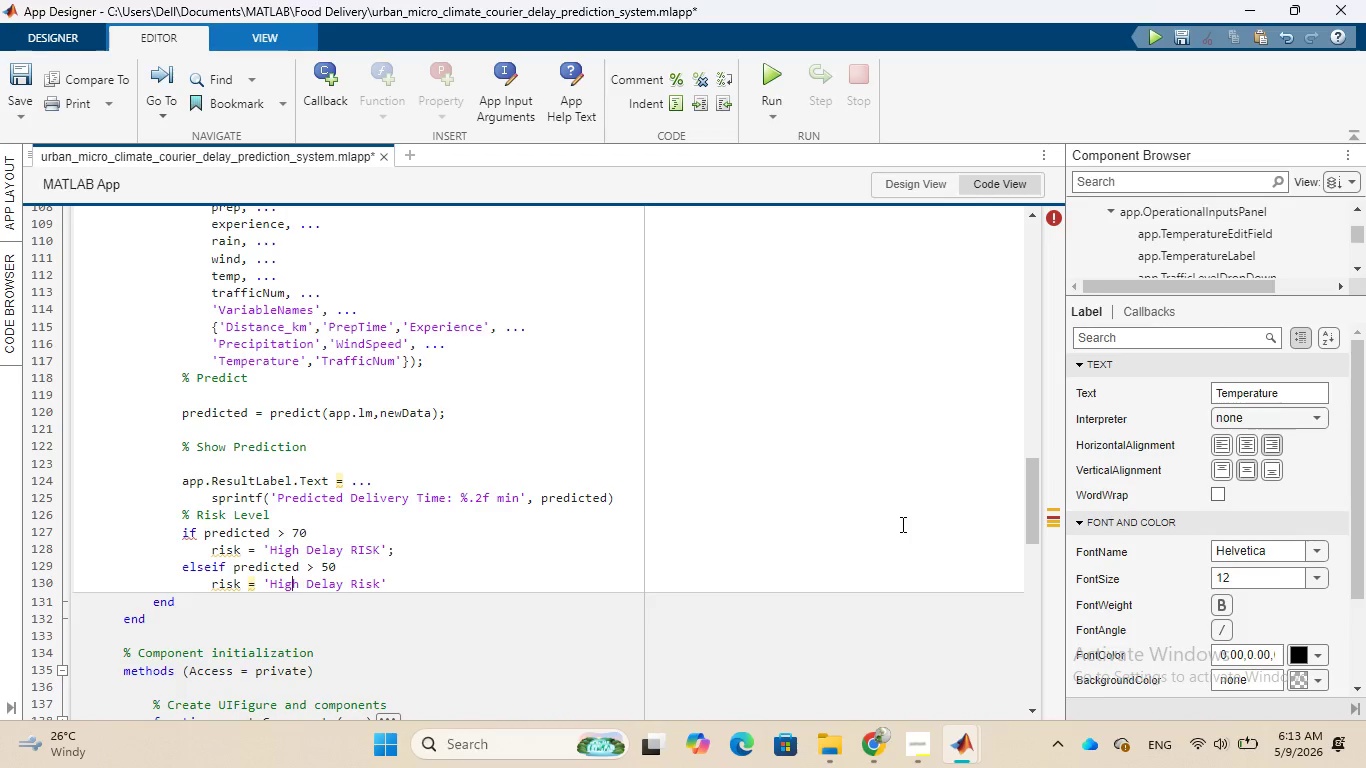 
key(ArrowLeft)
 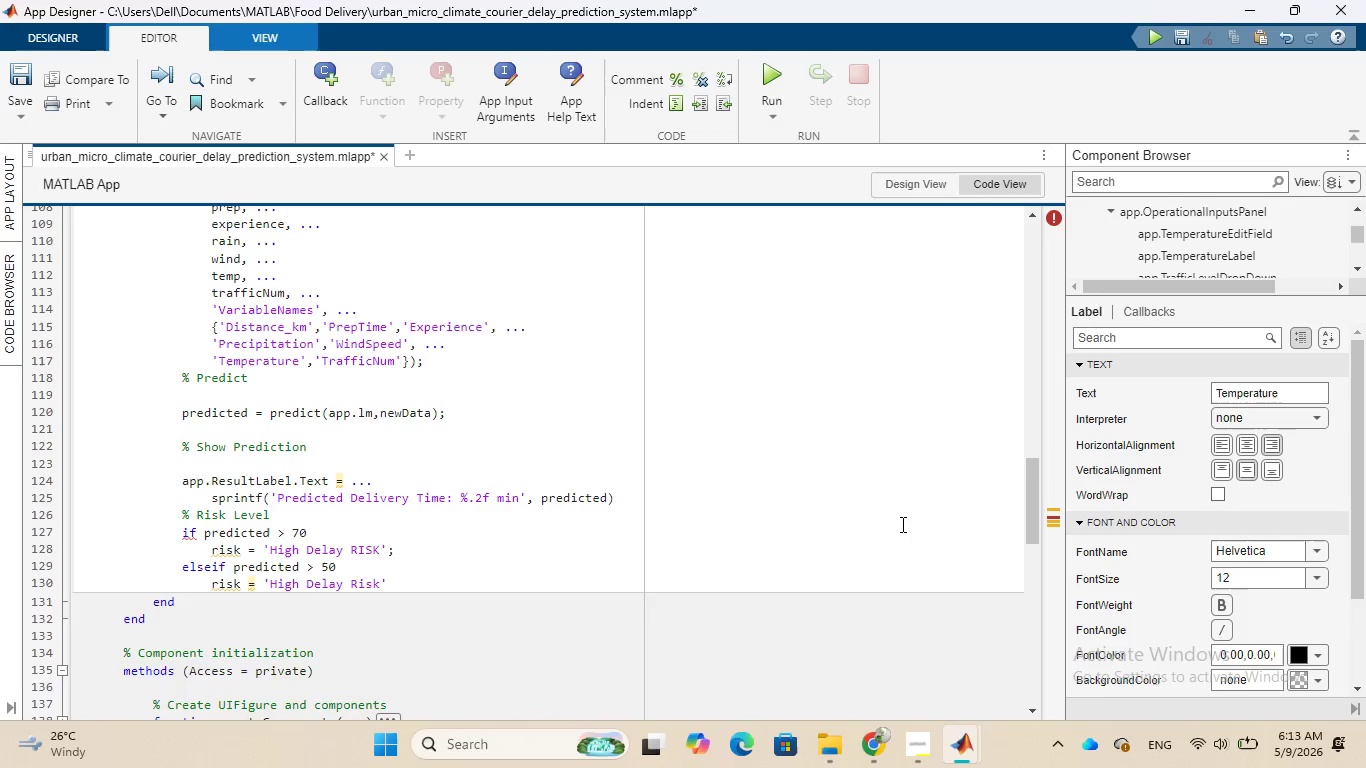 
key(ArrowRight)
 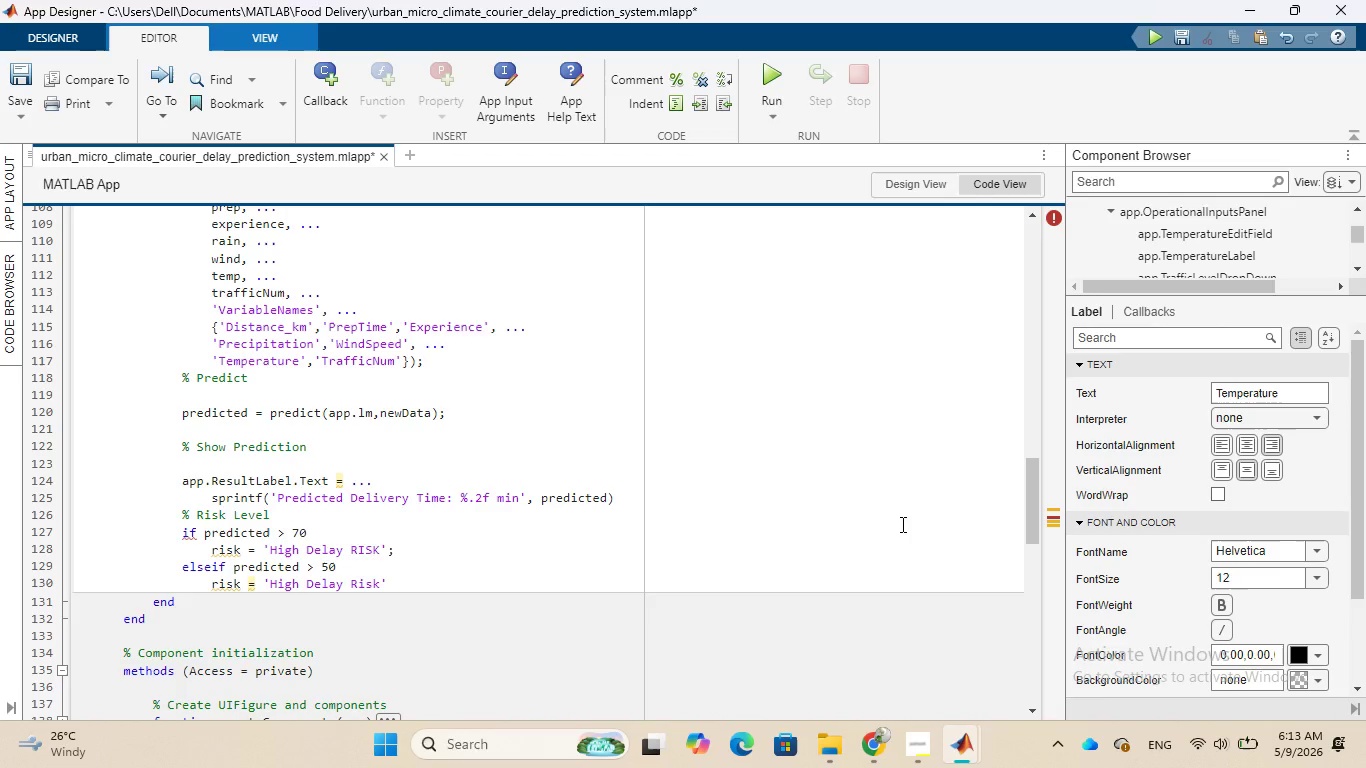 
key(Backspace)
key(Backspace)
key(Backspace)
key(Backspace)
type(MODRATE)
 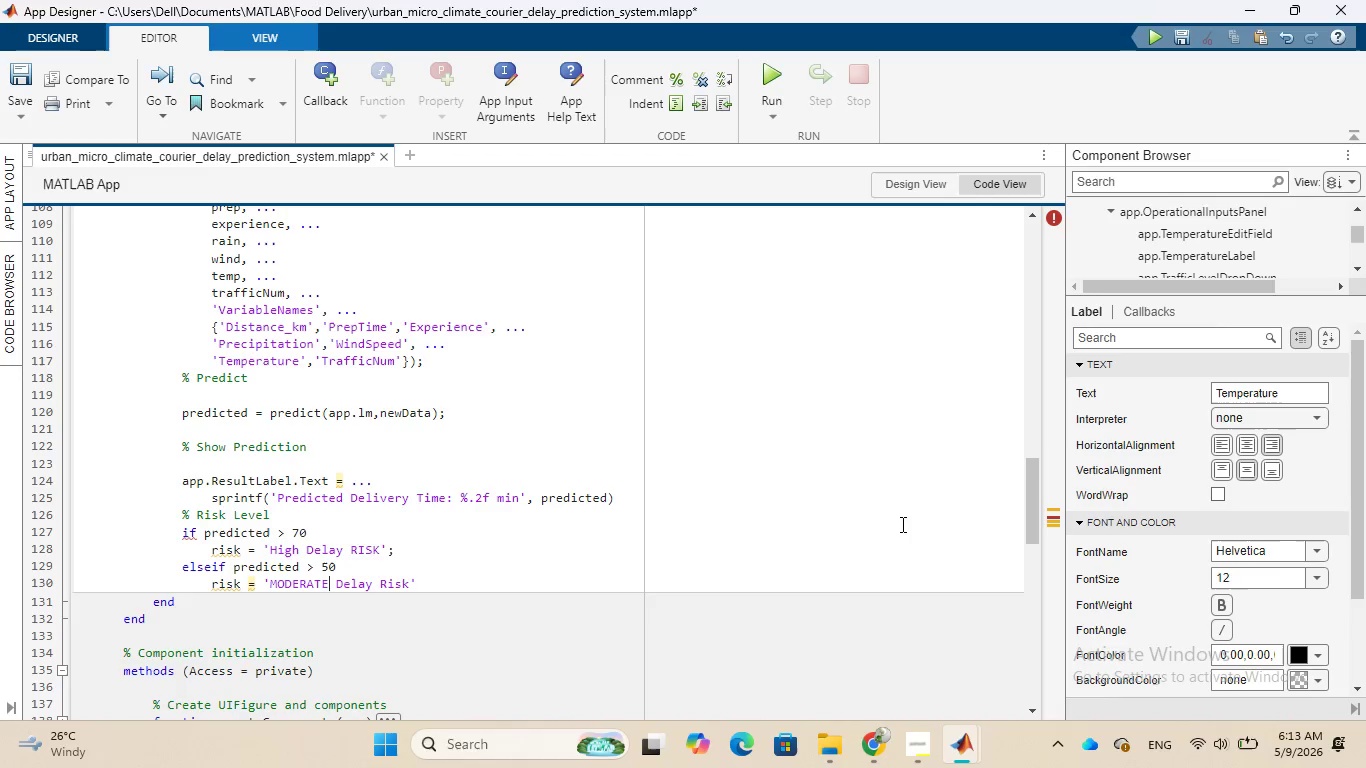 
key(ArrowRight)
 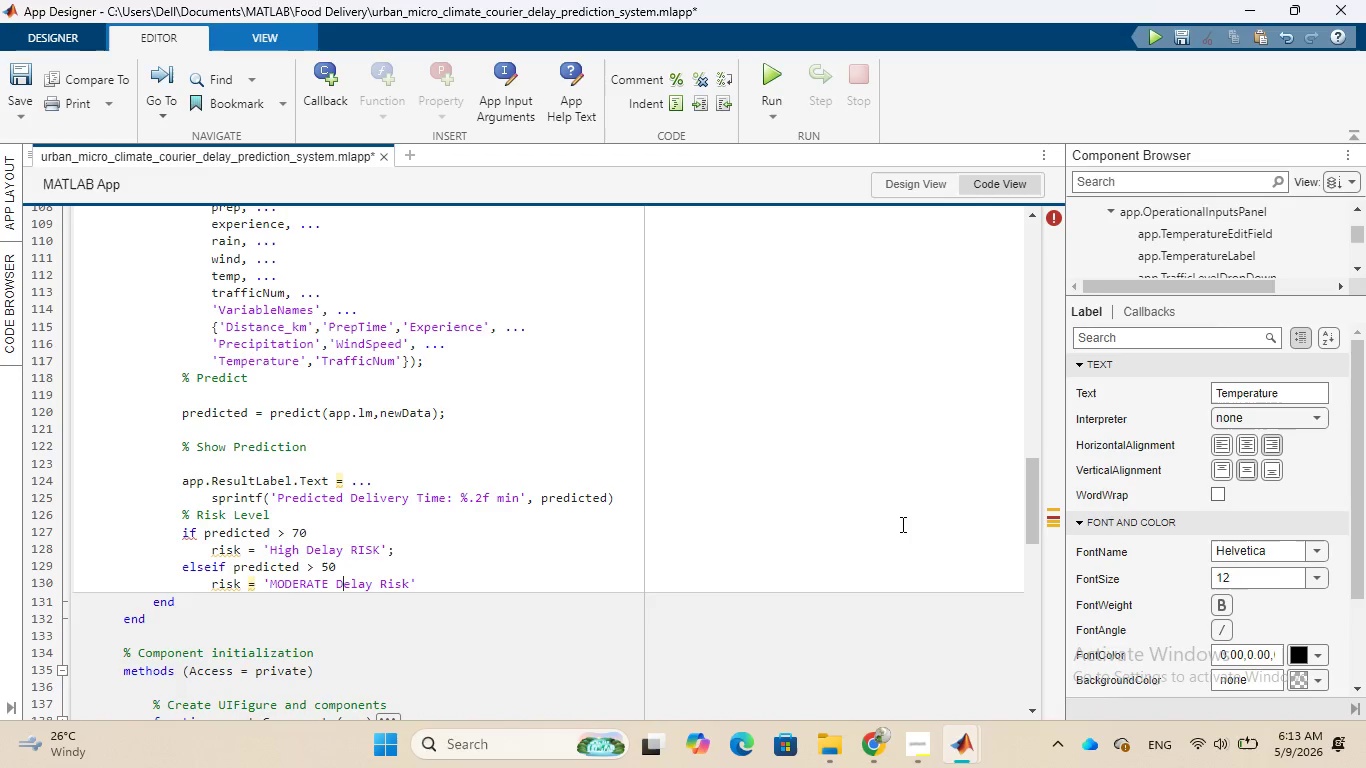 
key(ArrowRight)
 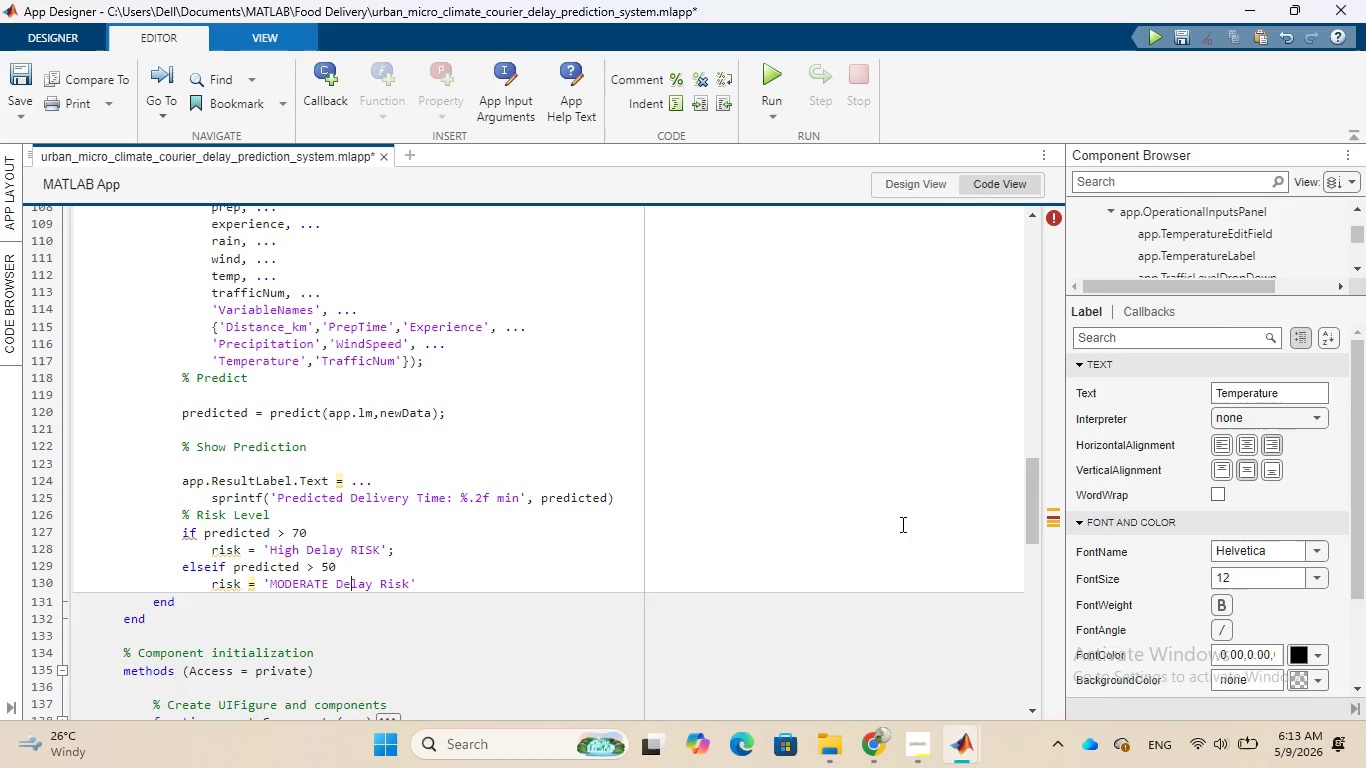 
key(ArrowRight)
 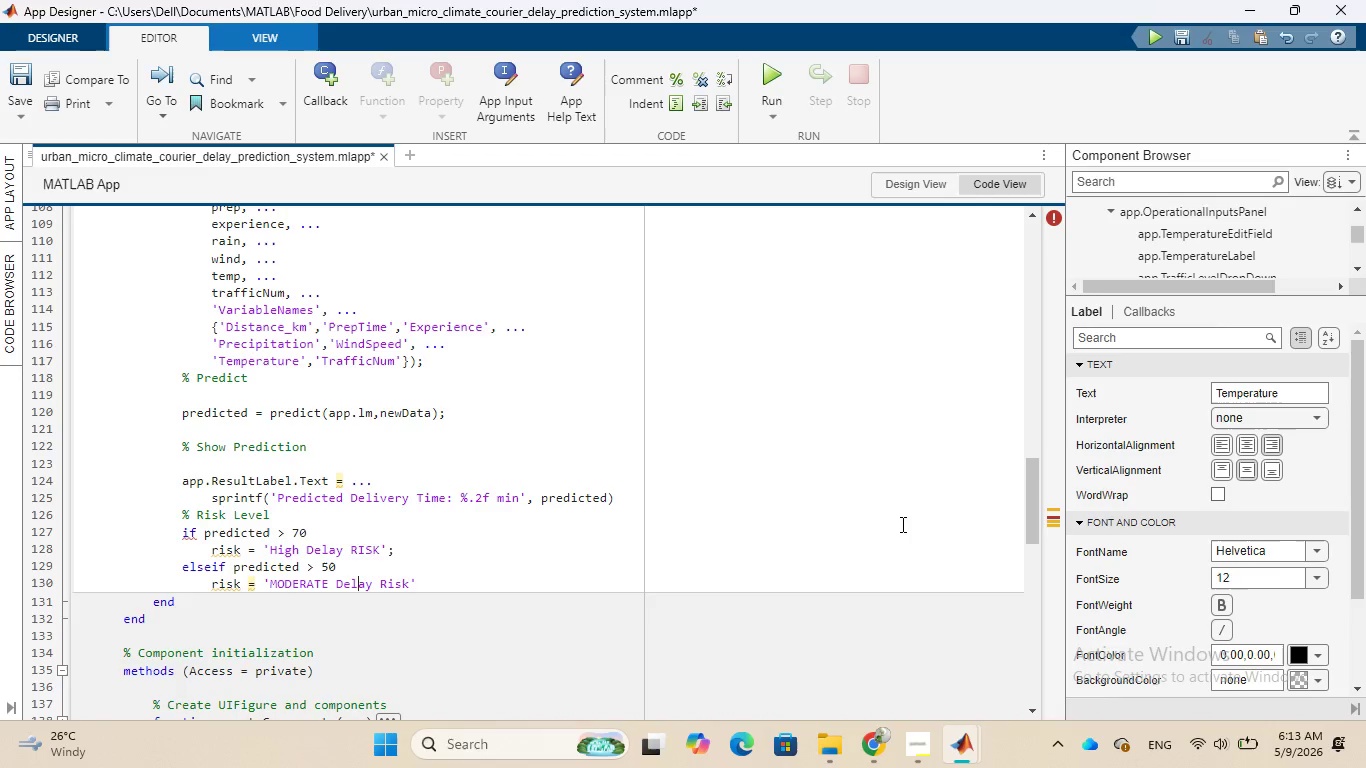 
key(ArrowRight)
 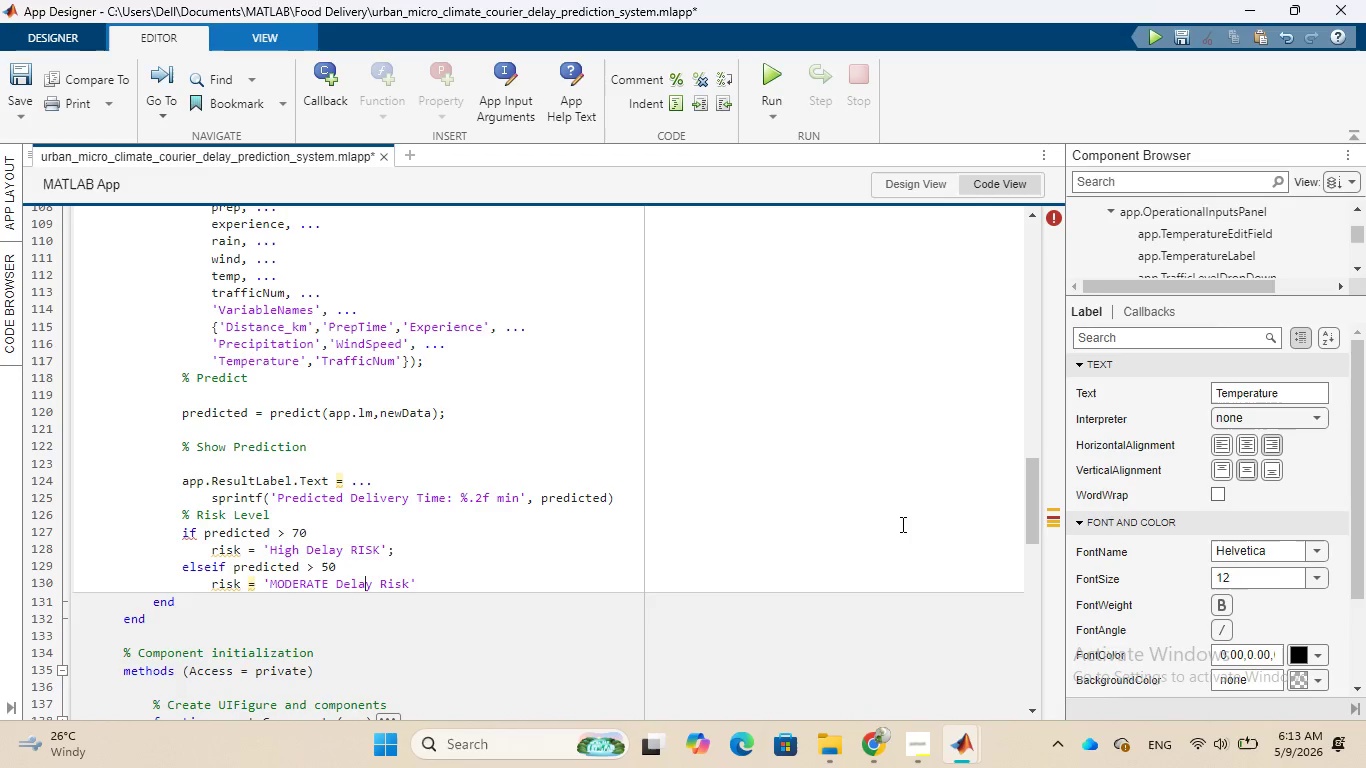 
key(ArrowRight)
 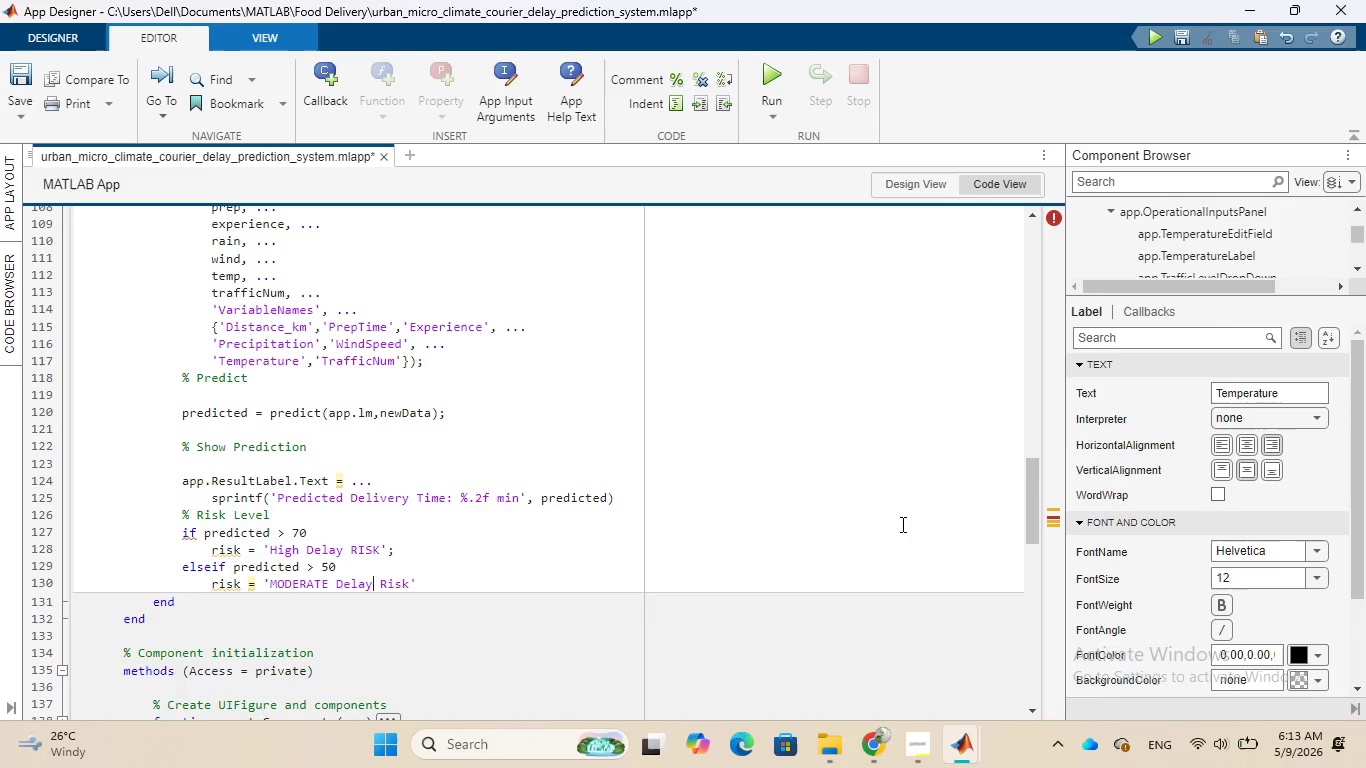 
key(ArrowRight)
 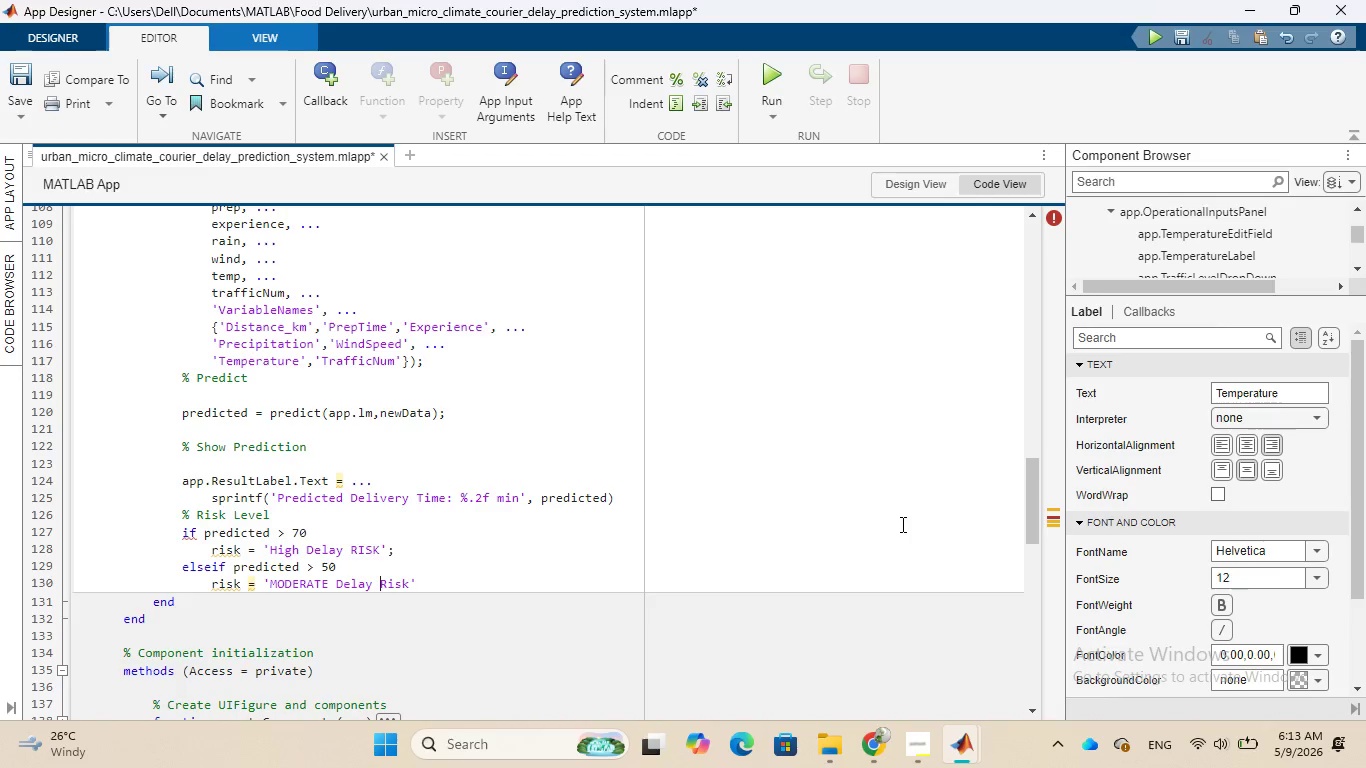 
key(ArrowRight)
 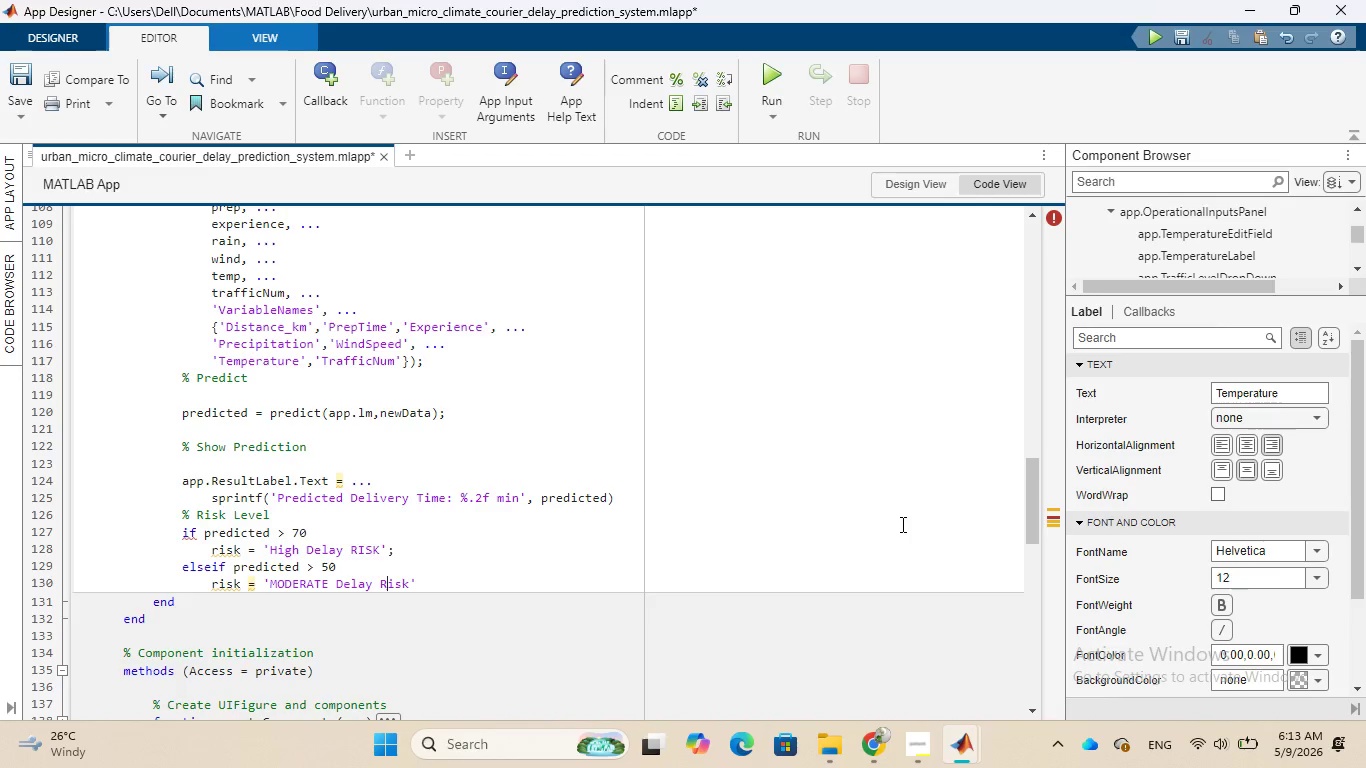 
key(ArrowRight)
 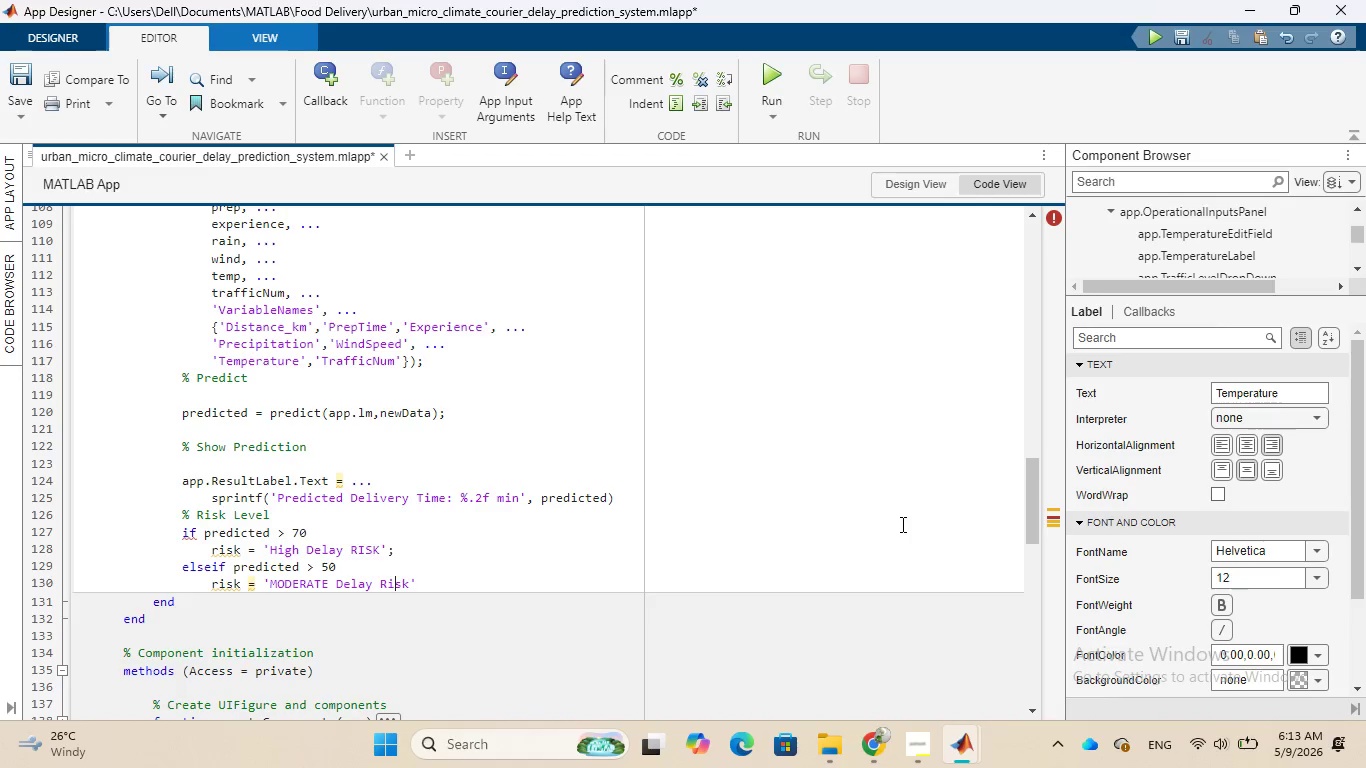 
key(ArrowRight)
 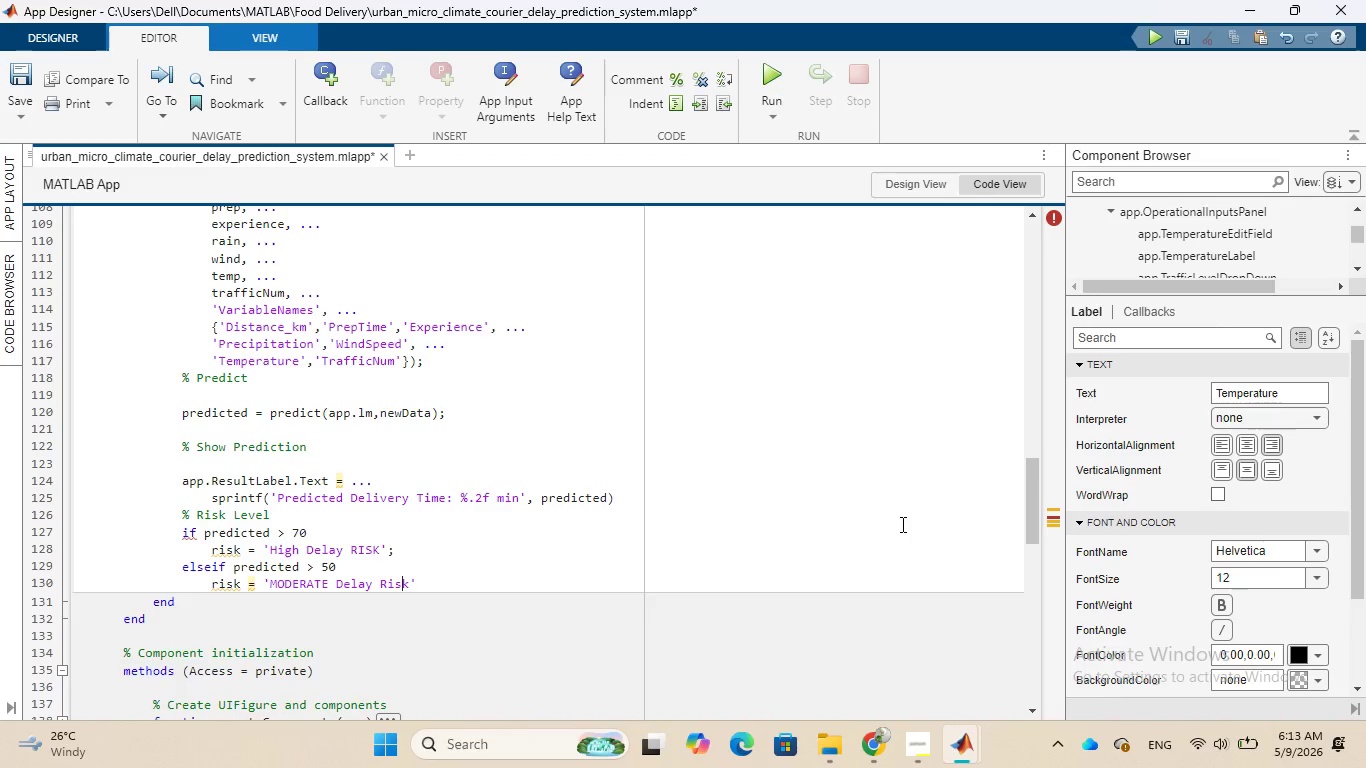 
key(ArrowRight)
 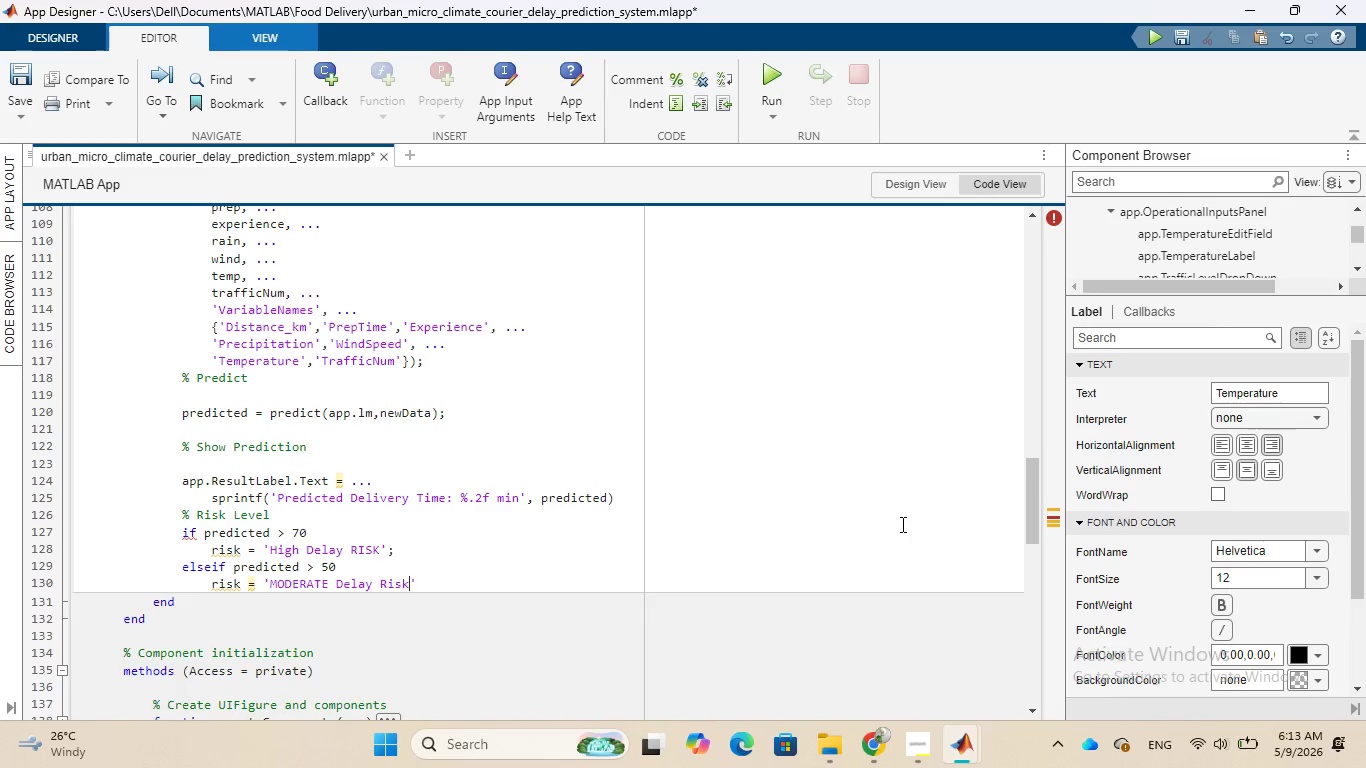 
key(ArrowRight)
 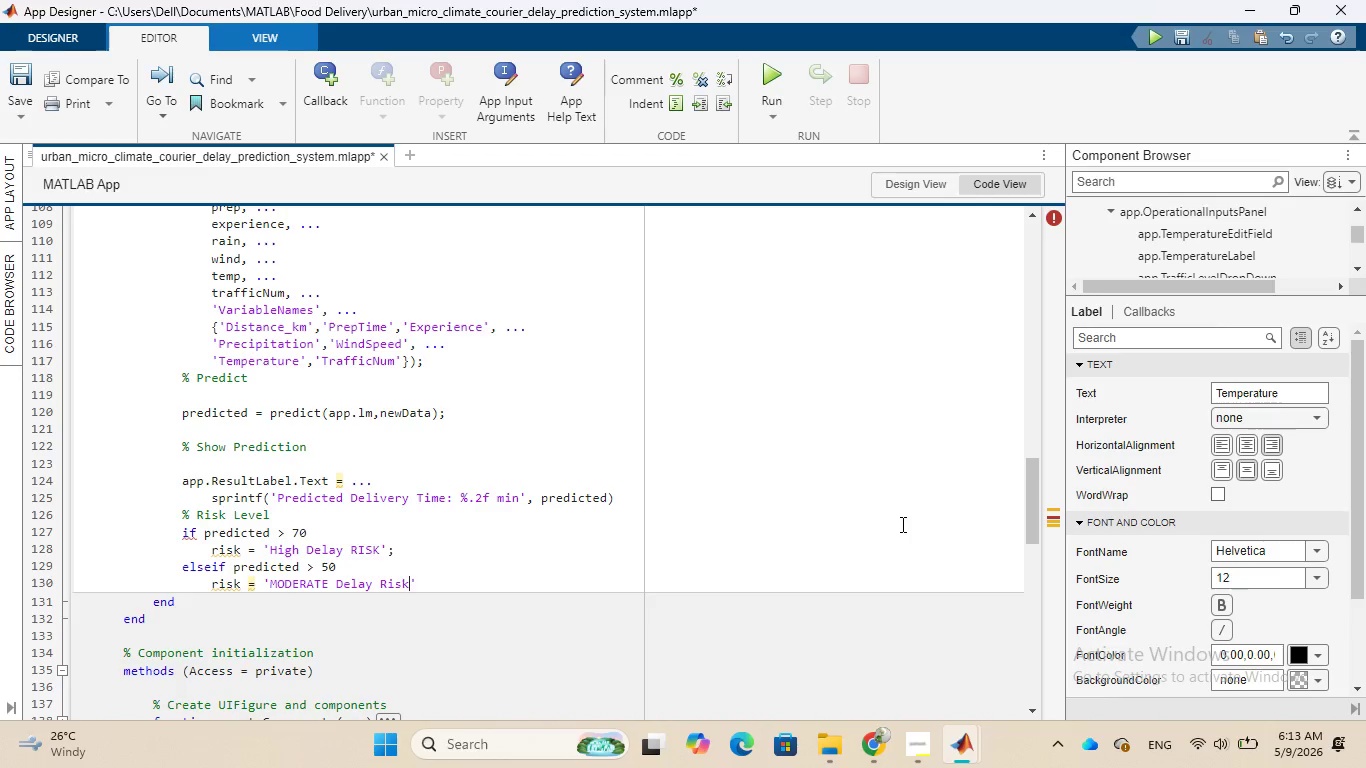 
key(Backspace)
key(Backspace)
key(Backspace)
key(Backspace)
key(Backspace)
key(Backspace)
key(Backspace)
key(Backspace)
key(Backspace)
type(ELAY)
 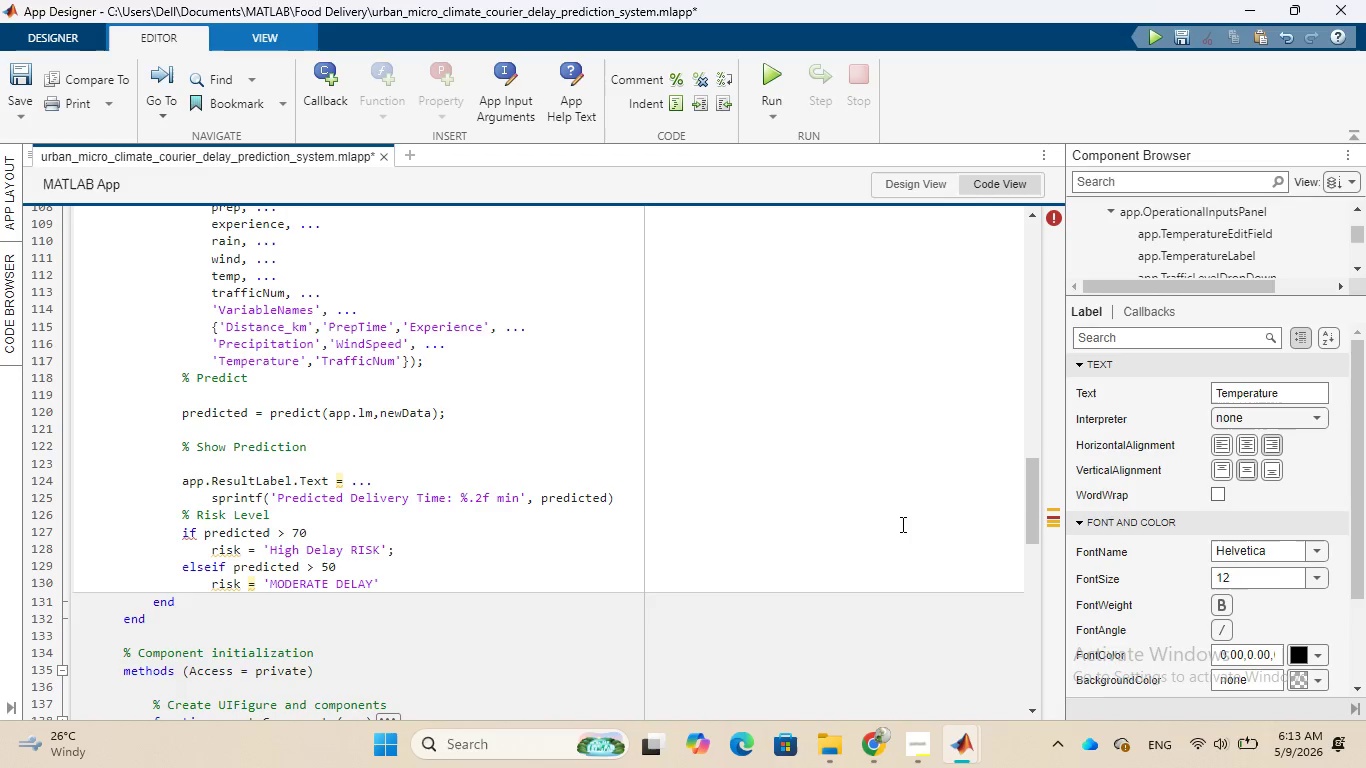 
key(ArrowRight)
 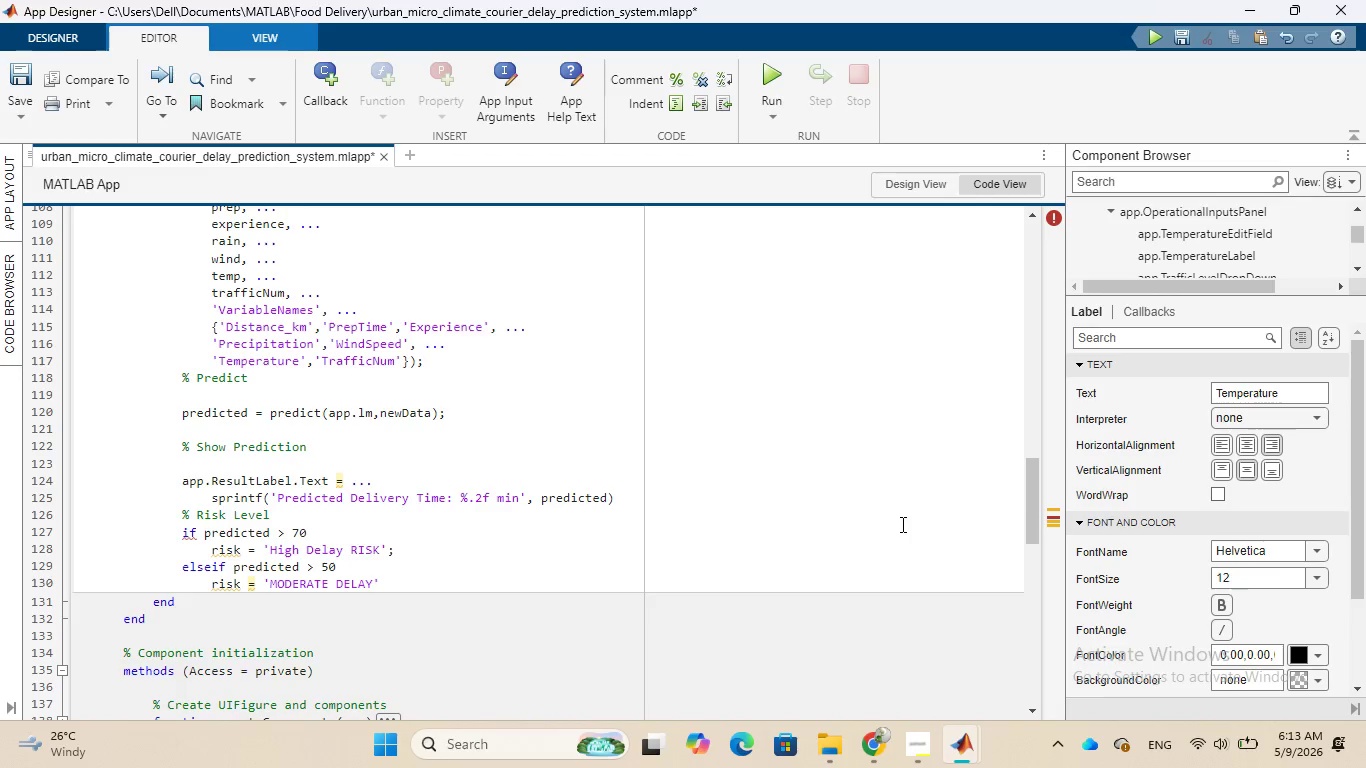 
key(Semicolon)
 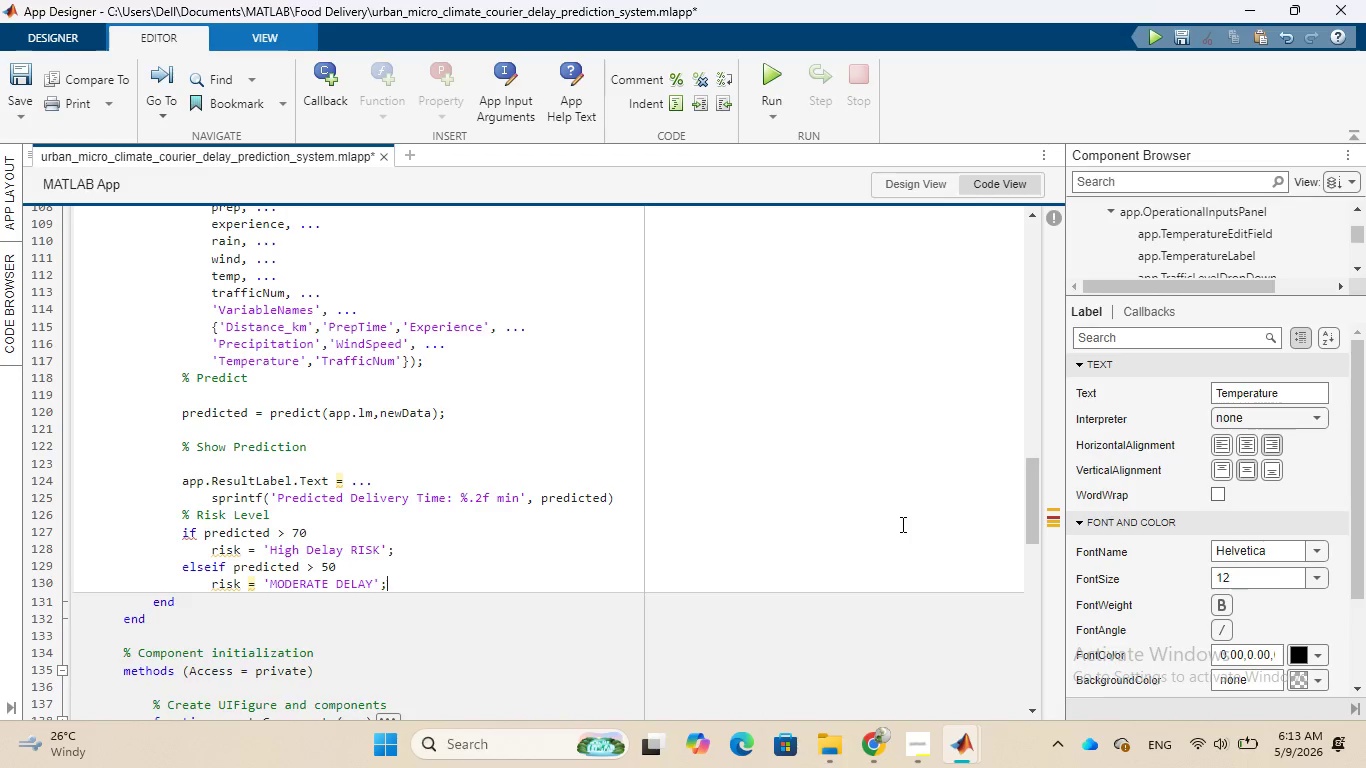 
key(Enter)
 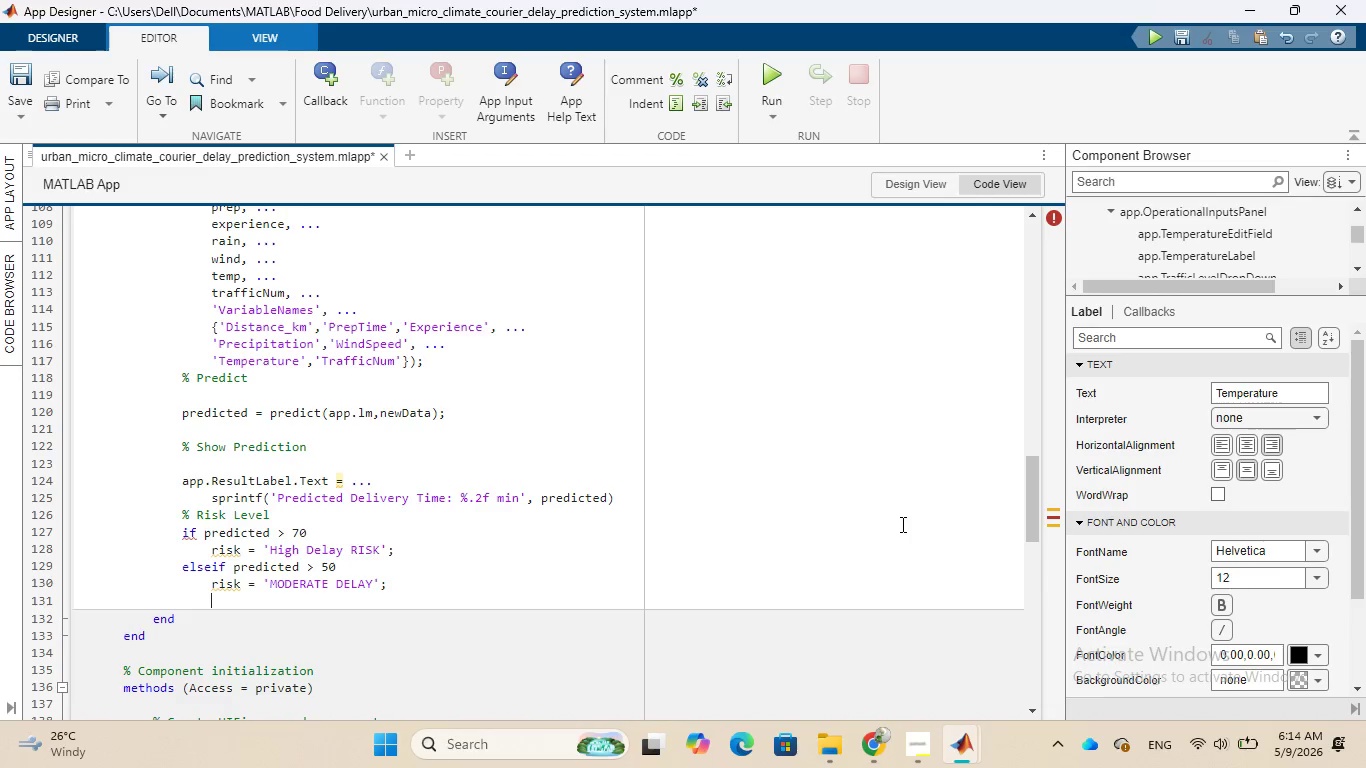 
wait(10.0)
 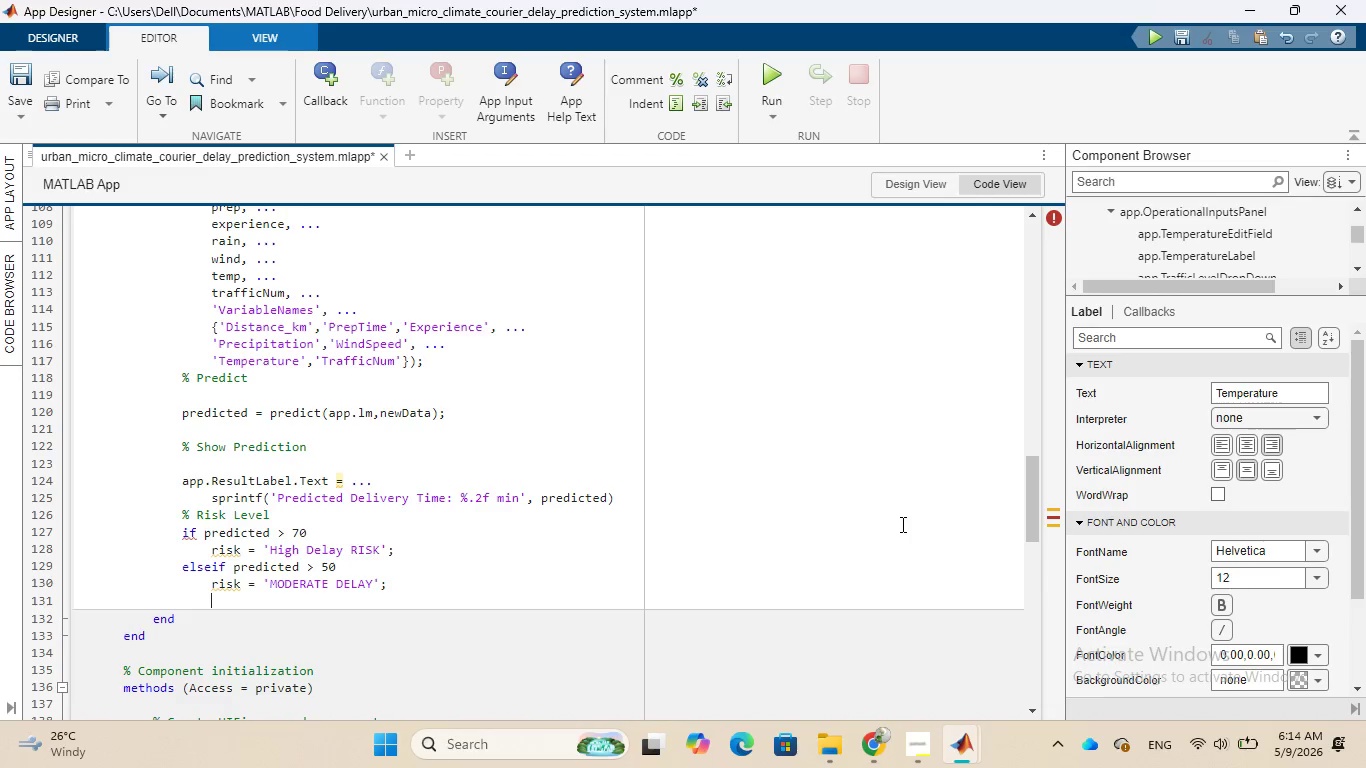 
type(else)
 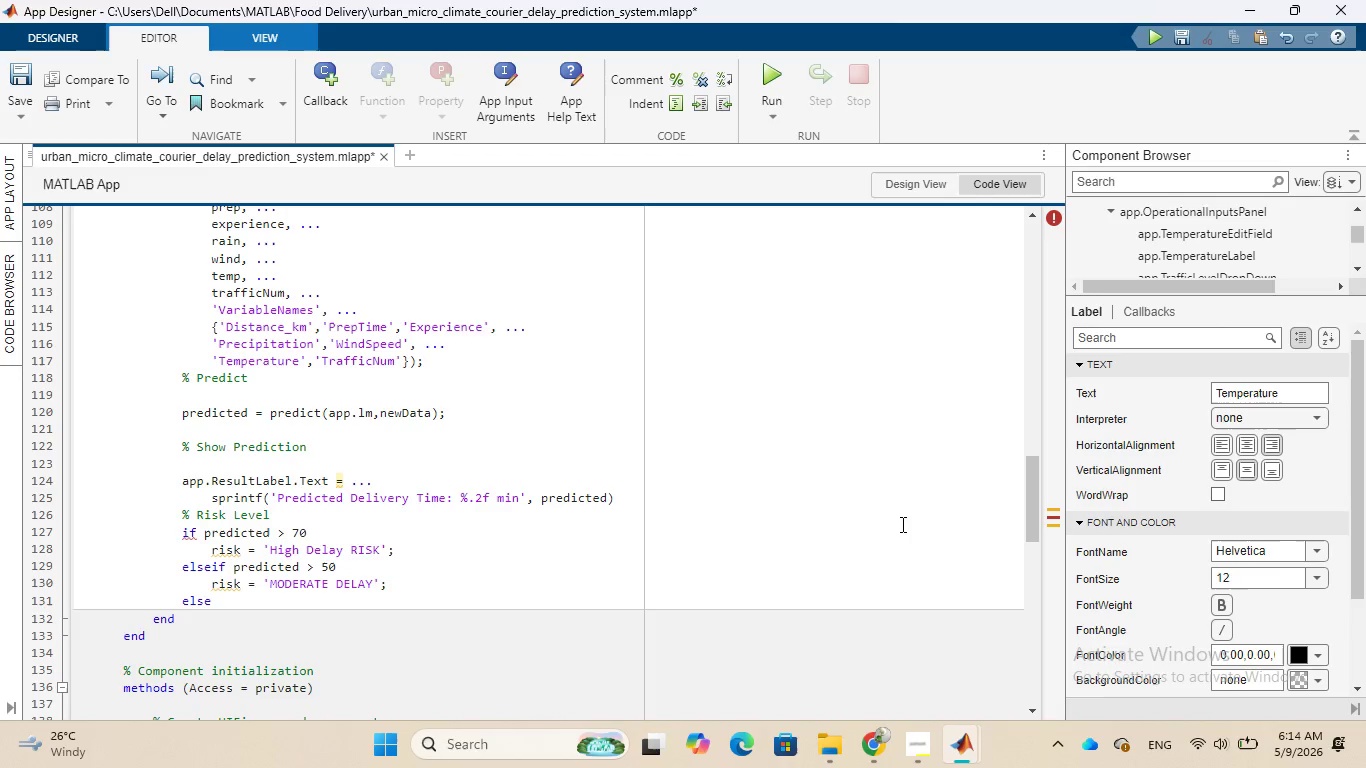 
key(Enter)
 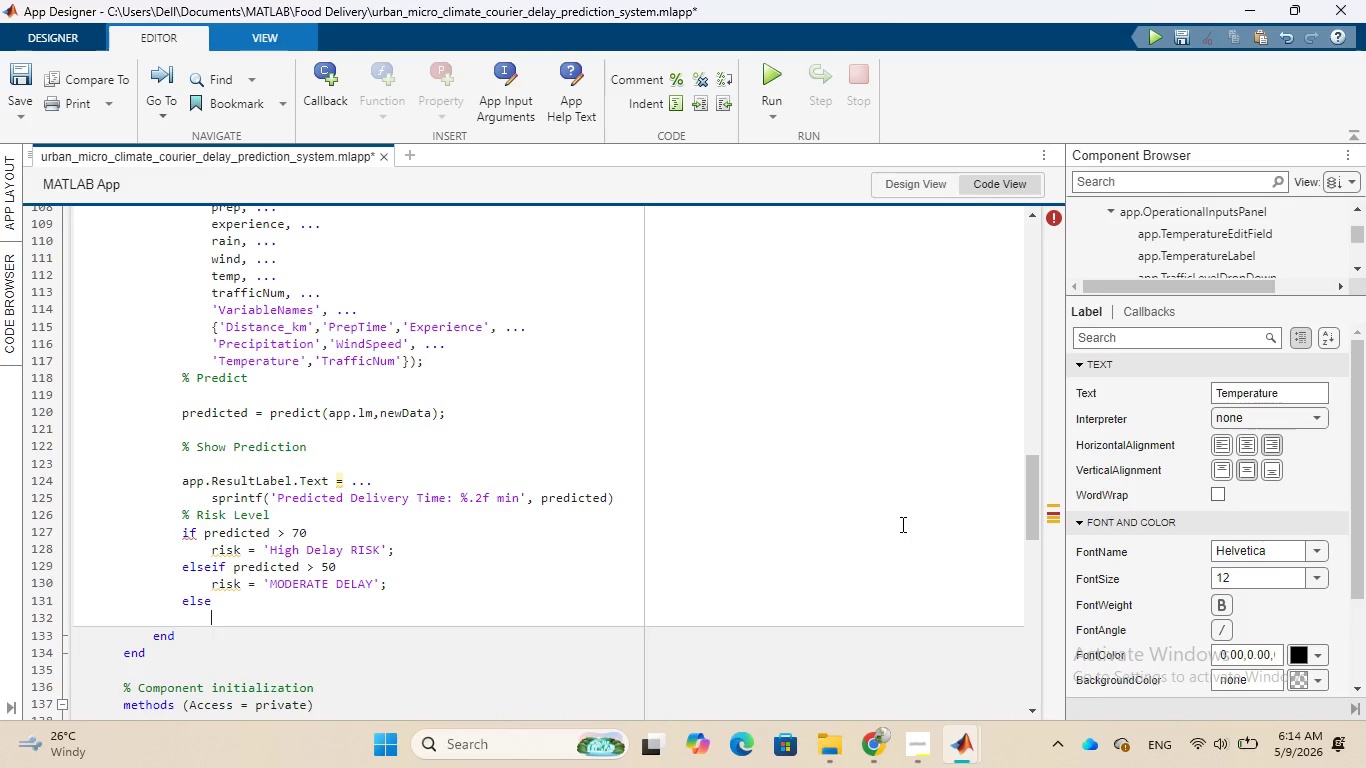 
type(risk = 'LOW DELAY)
 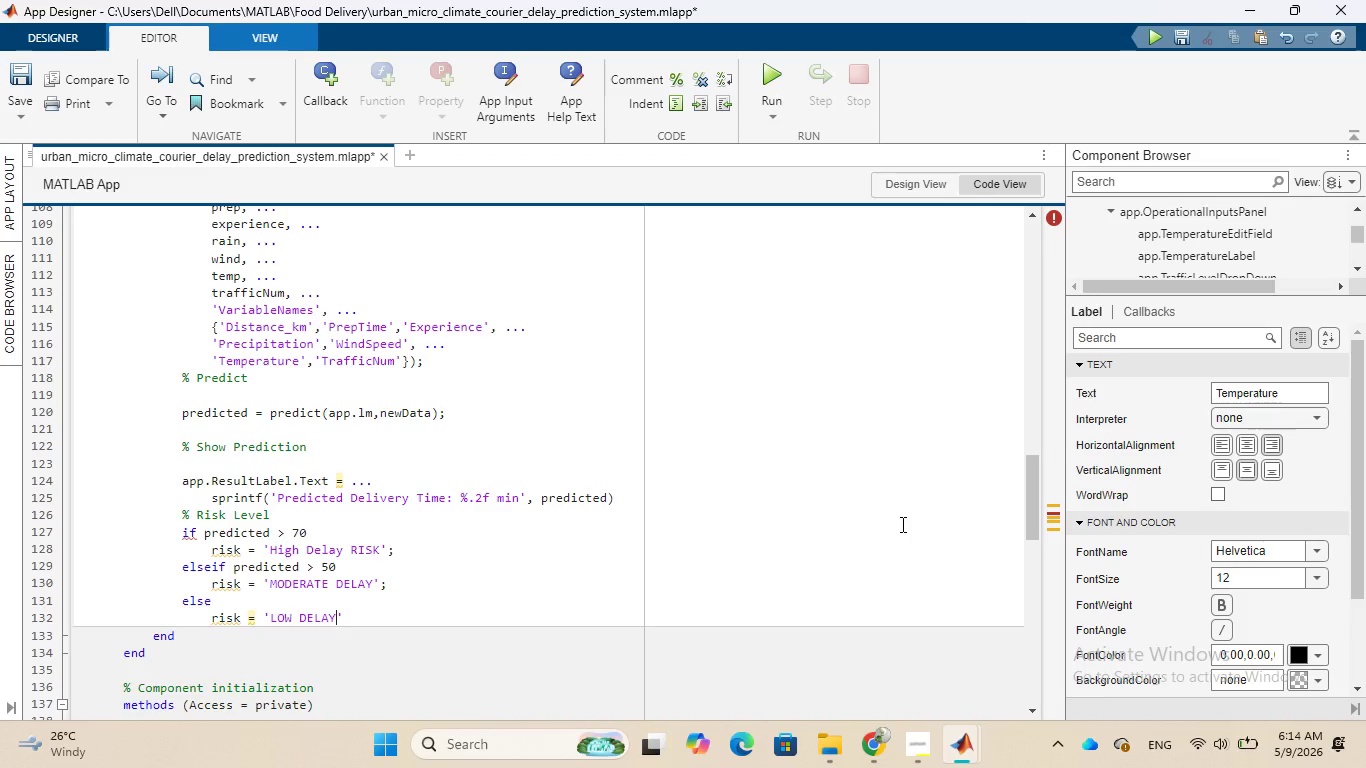 
key(ArrowRight)
 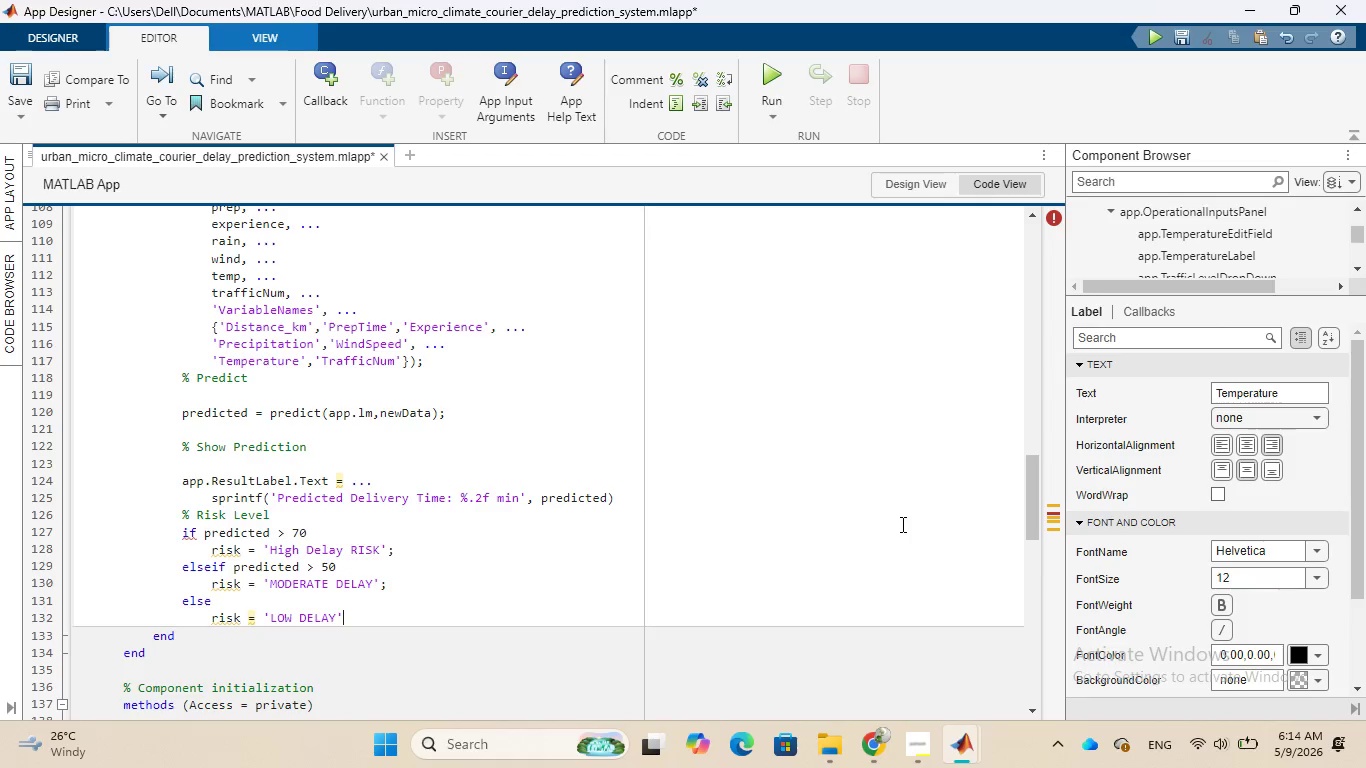 
key(Semicolon)
 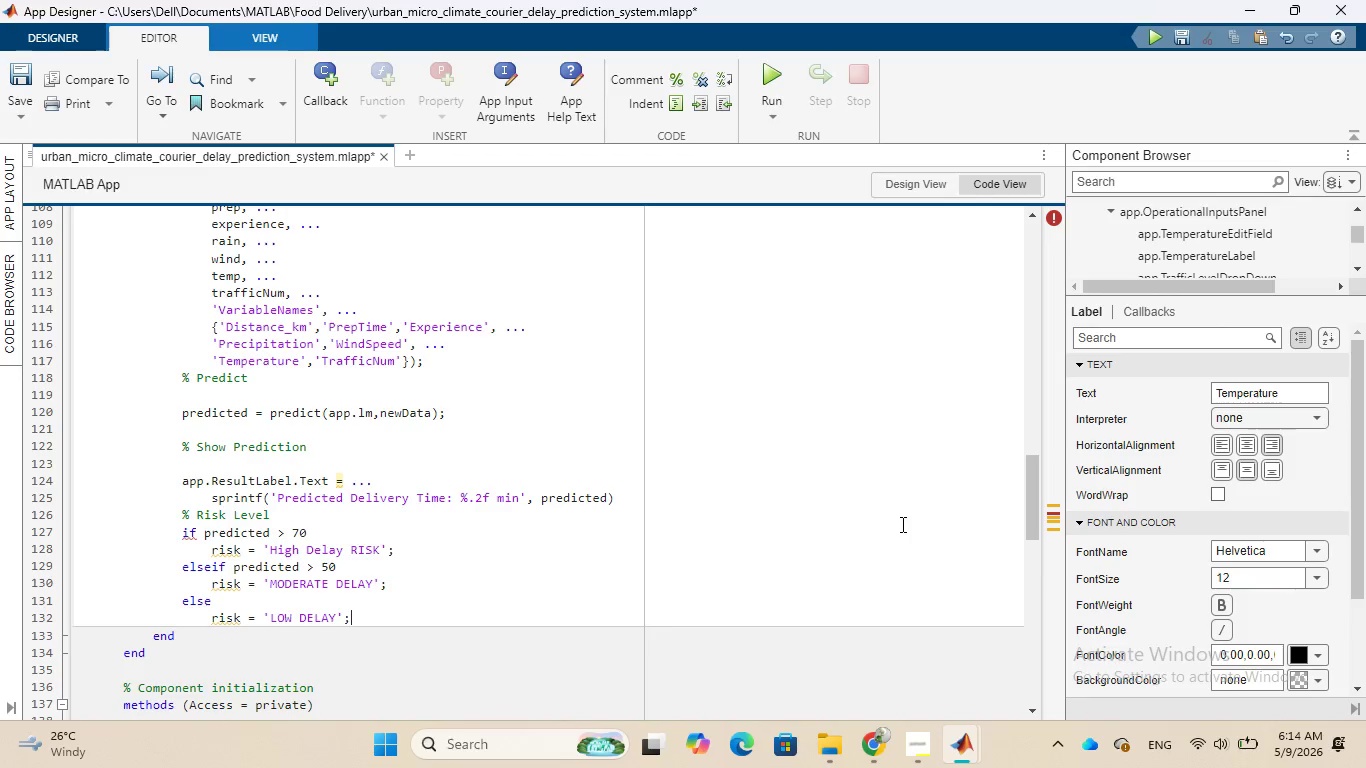 
key(Enter)
 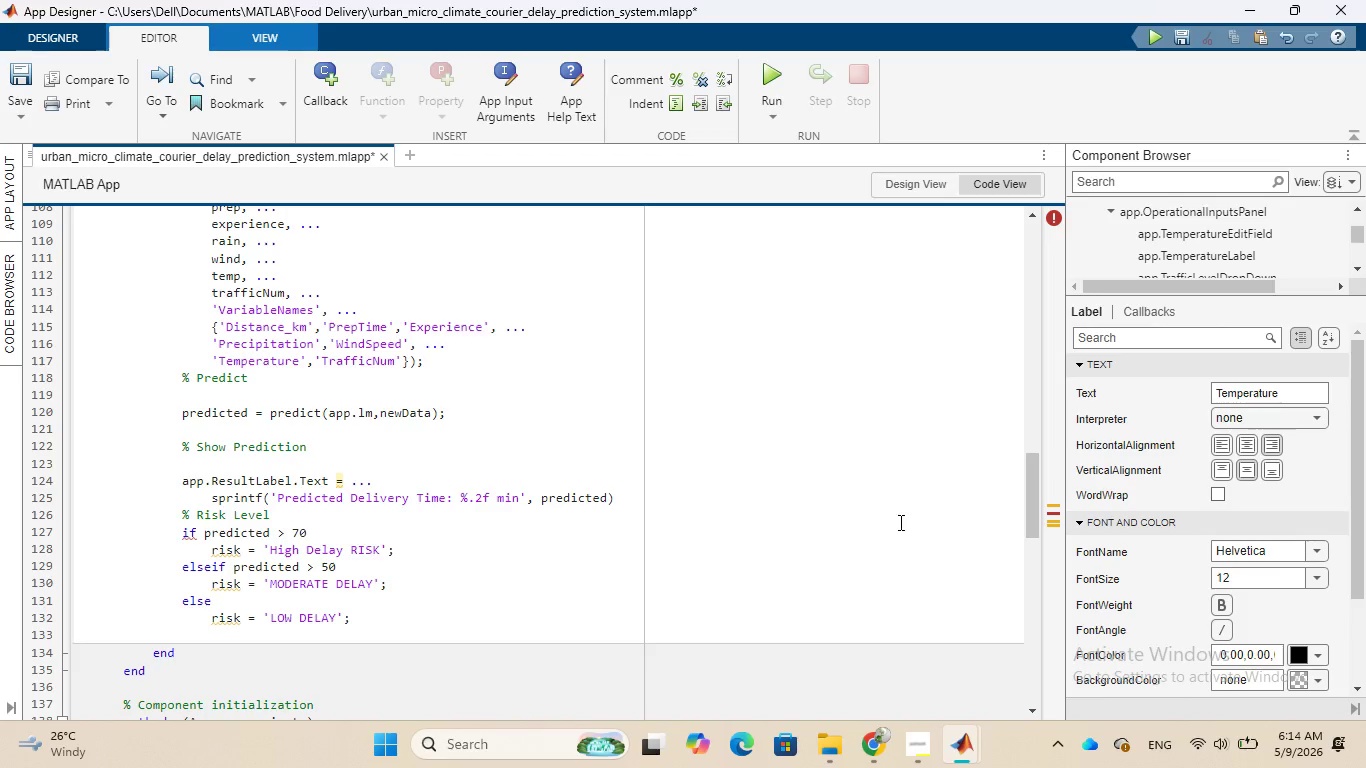 
wait(25.19)
 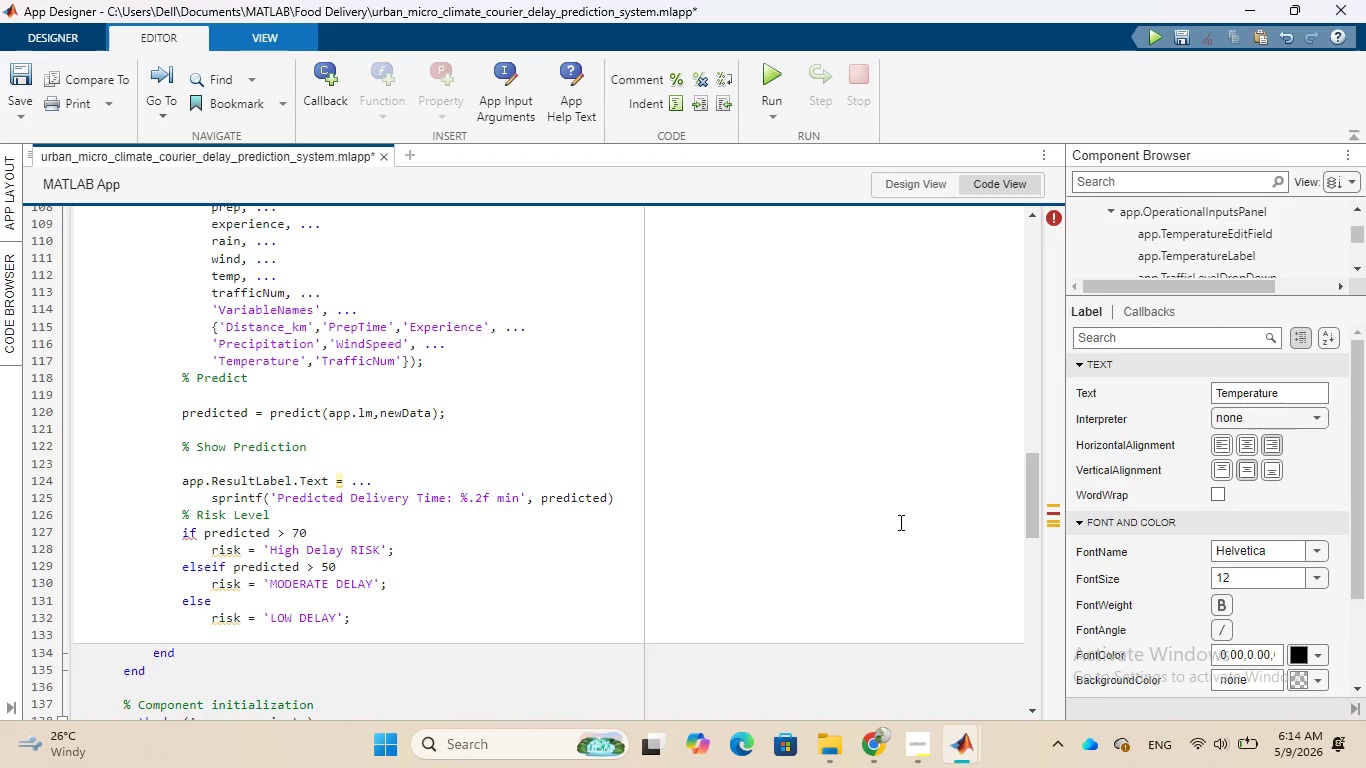 
type(end)
 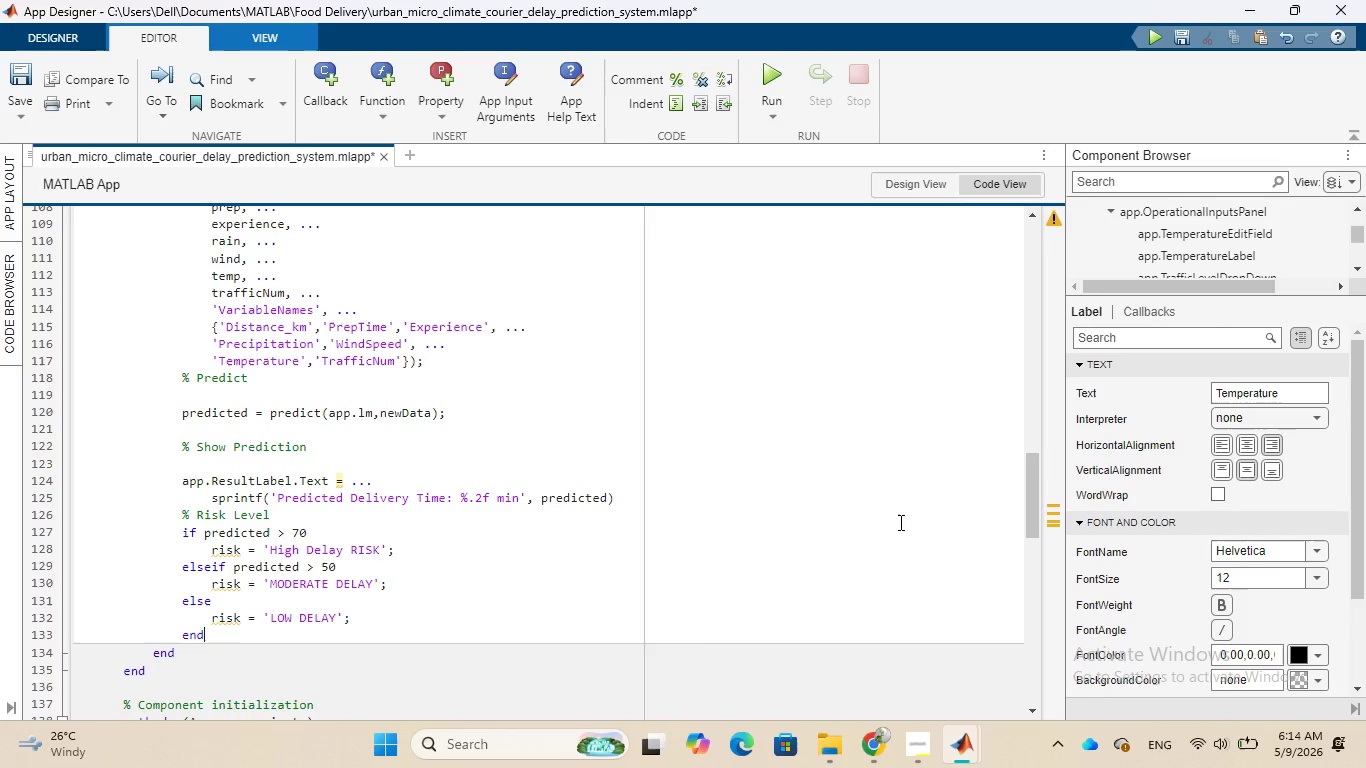 
wait(5.5)
 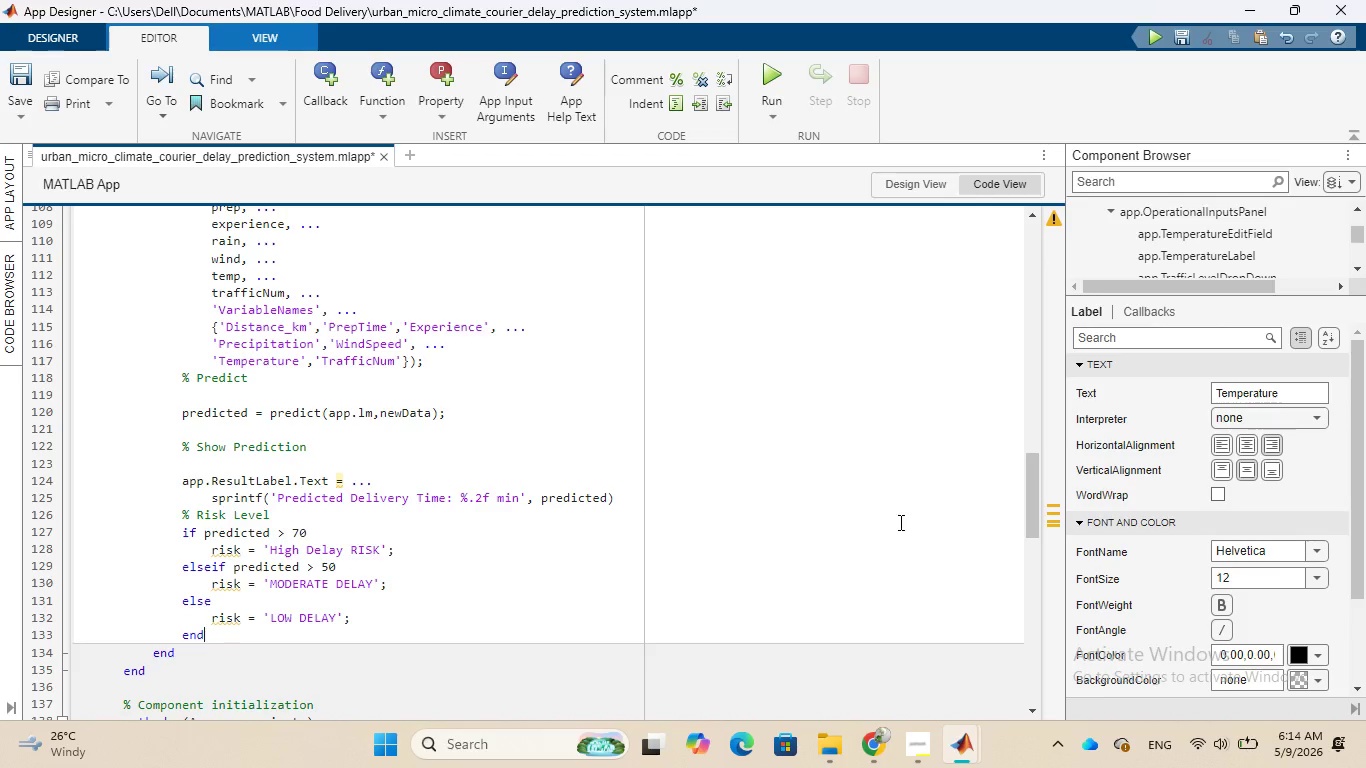 
key(Enter)
 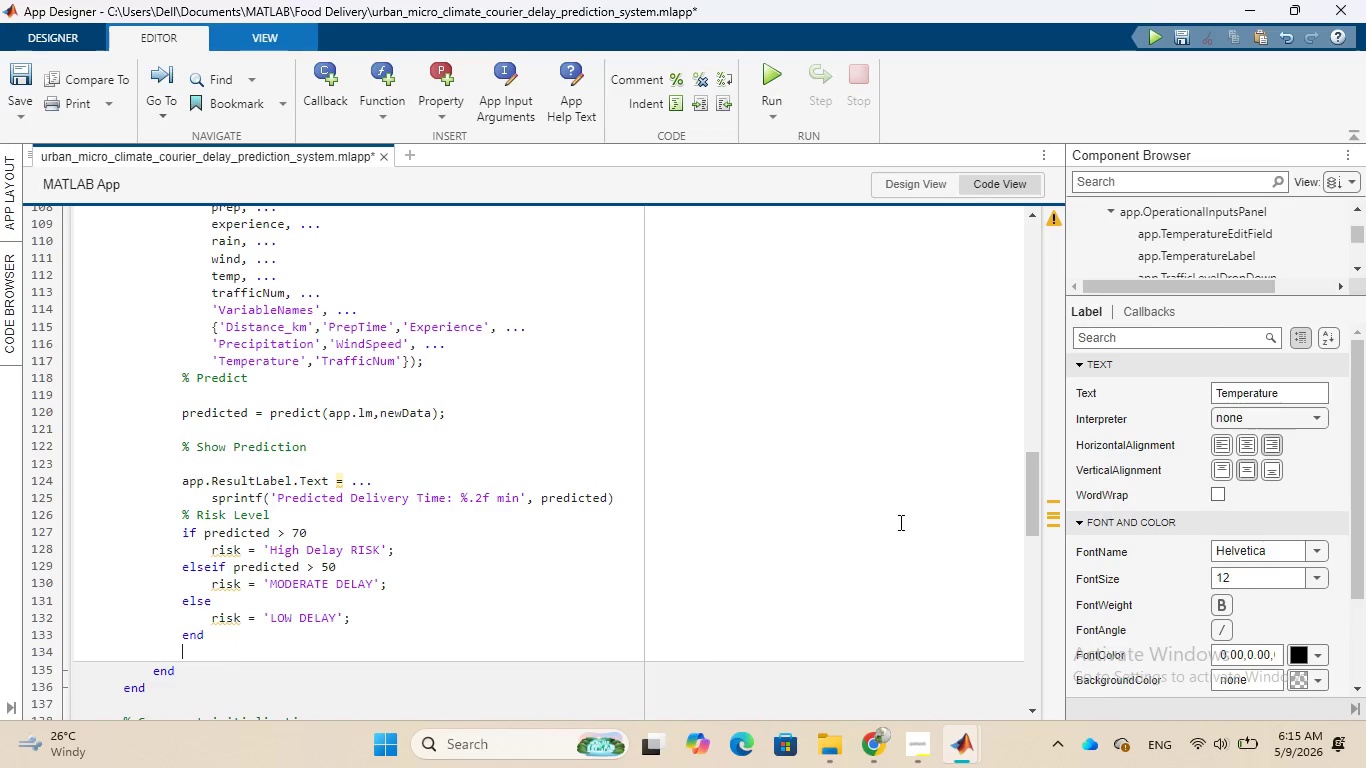 
type(app)
 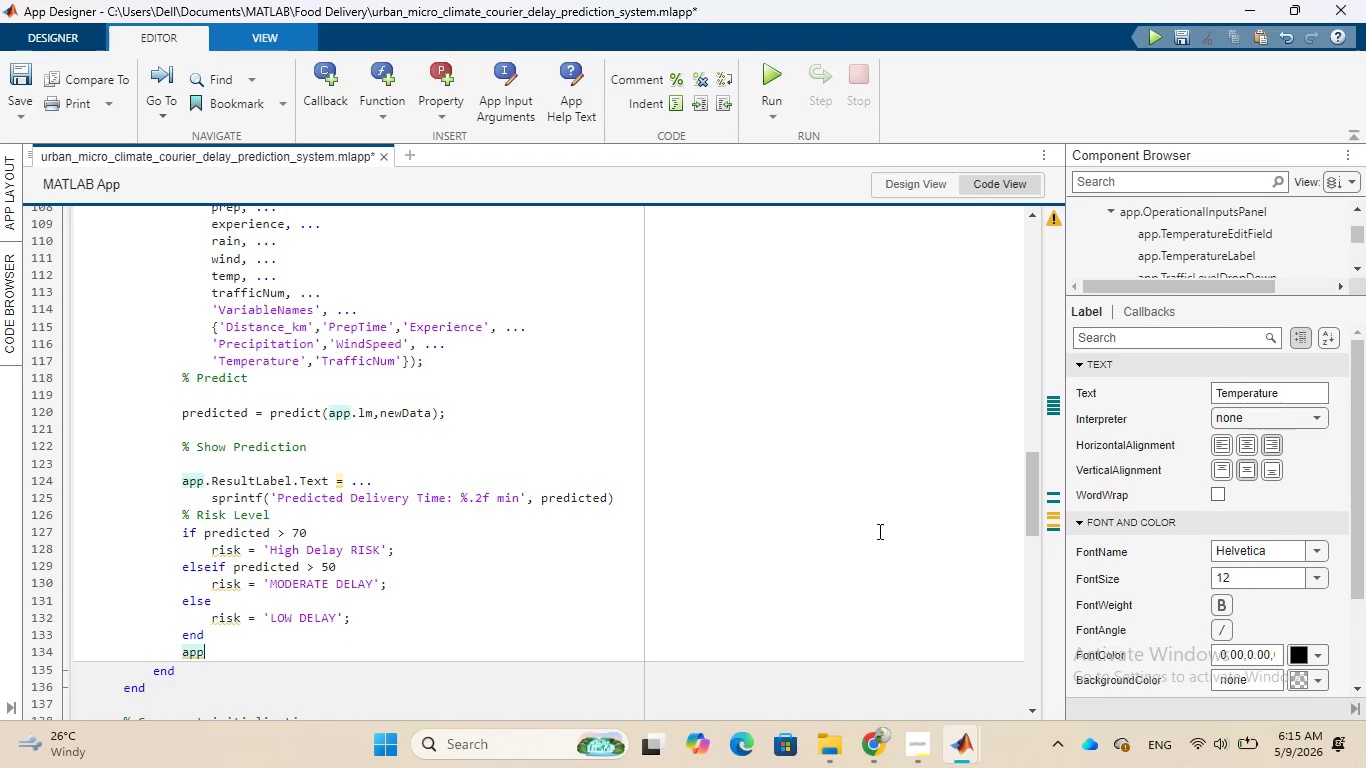 
scroll: coordinate [812, 560], scroll_direction: down, amount: 1.0
 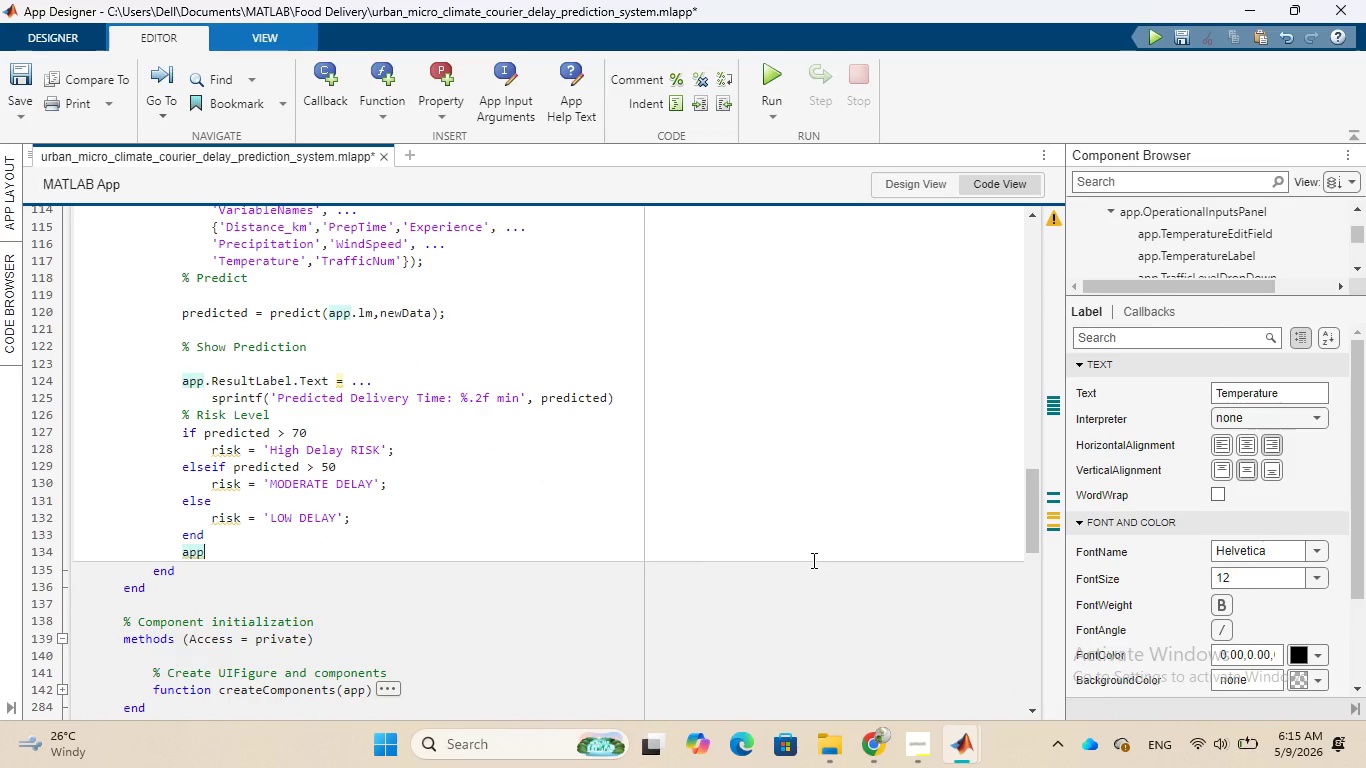 
key(Period)
 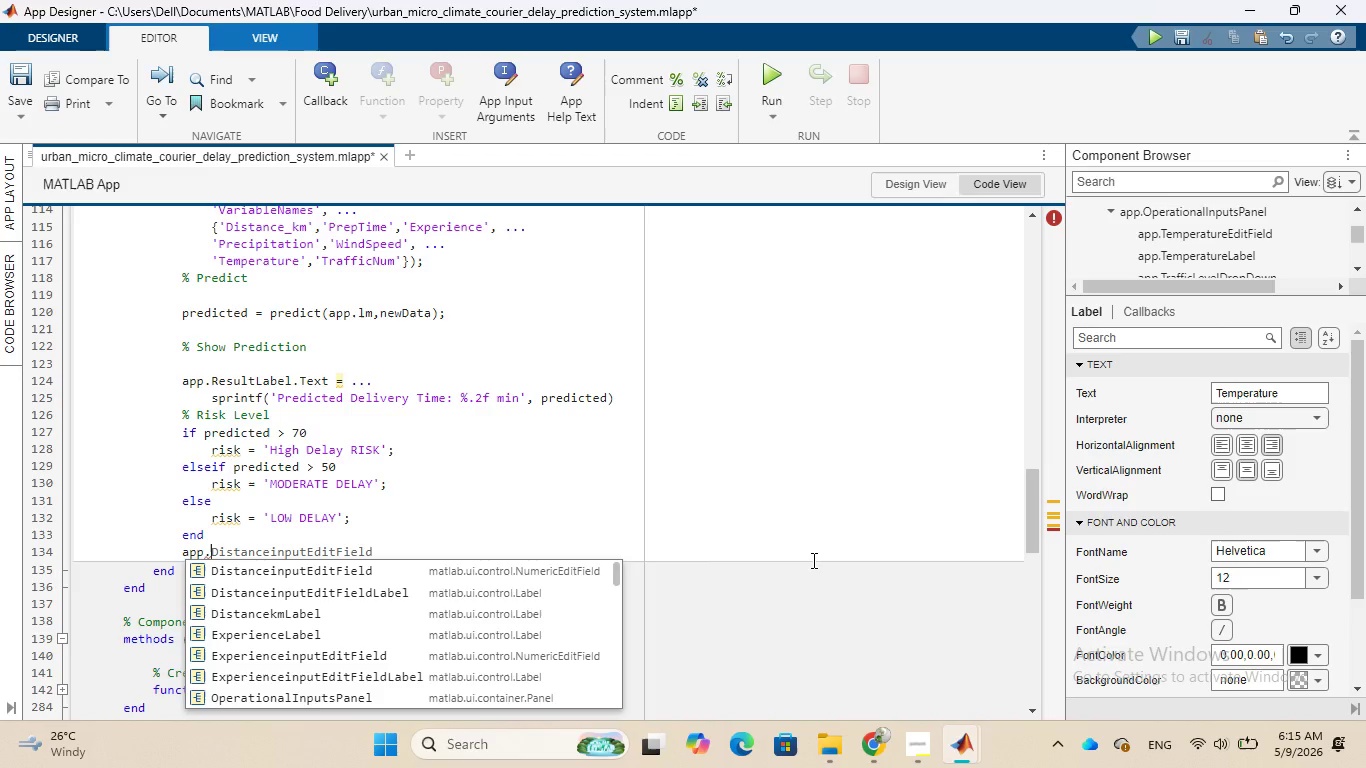 
wait(9.34)
 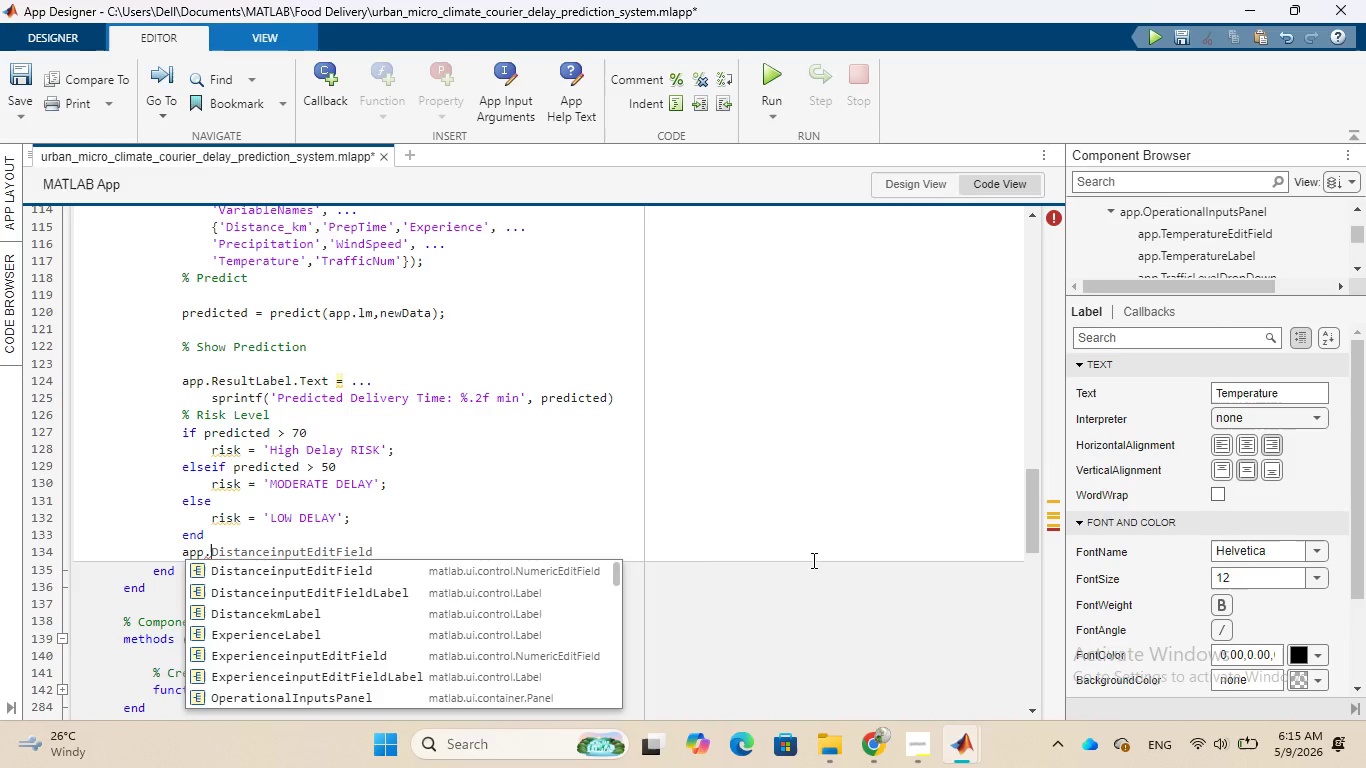 
type(Risl)
key(Backspace)
type(k)
 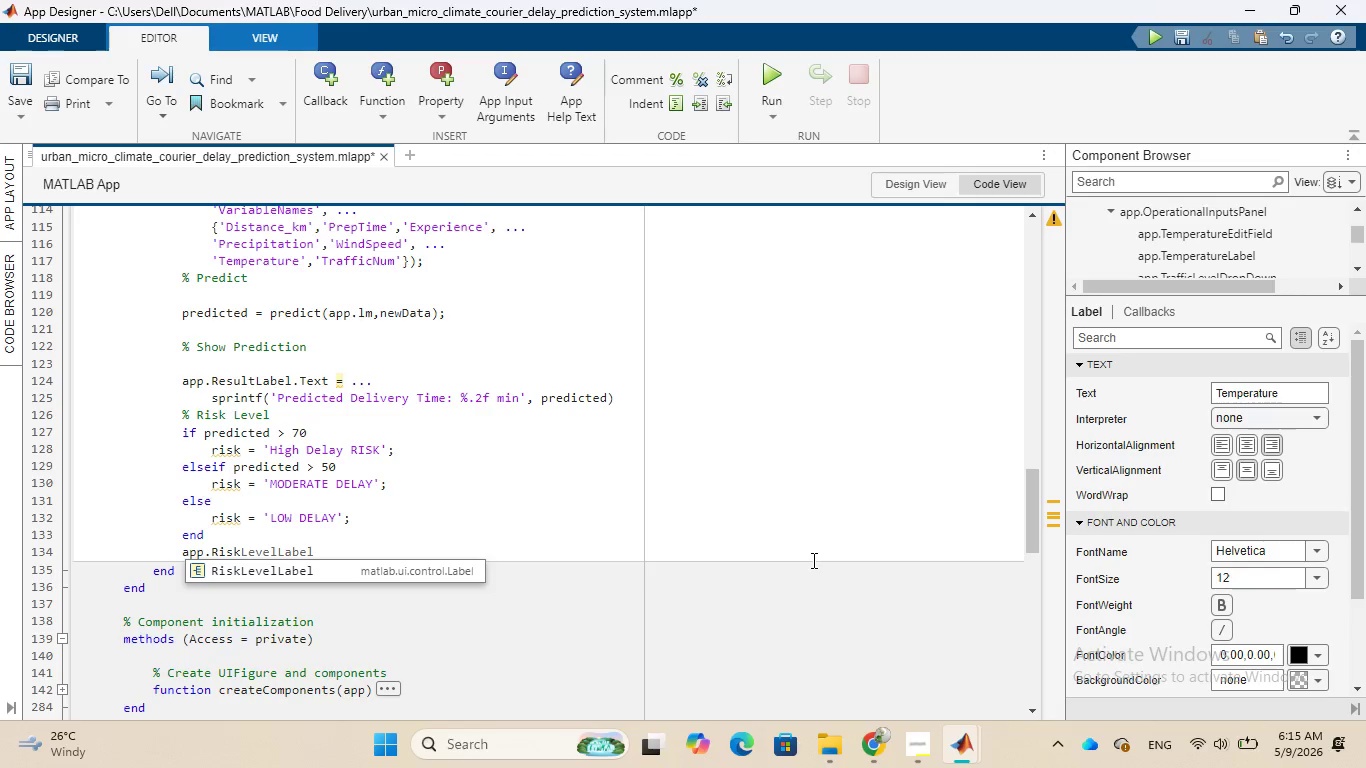 
wait(23.02)
 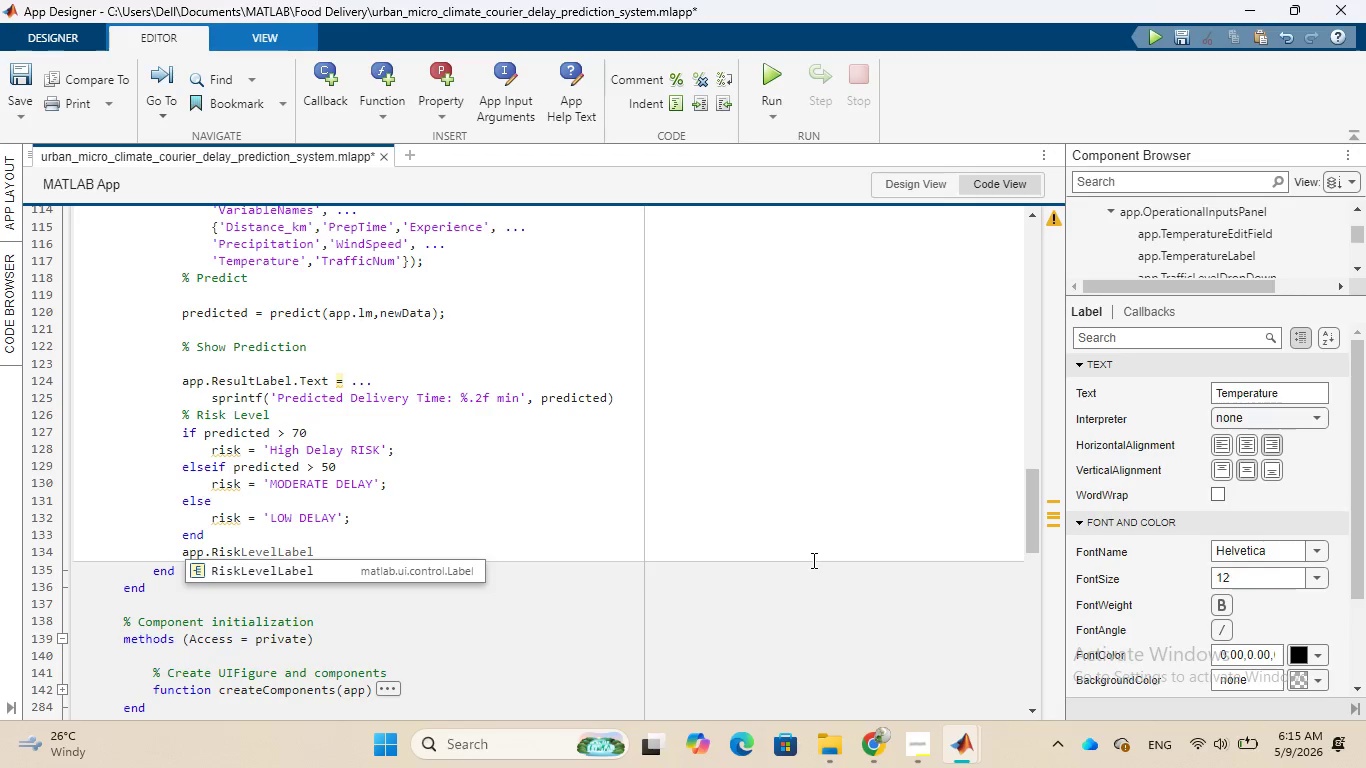 
left_click([348, 567])
 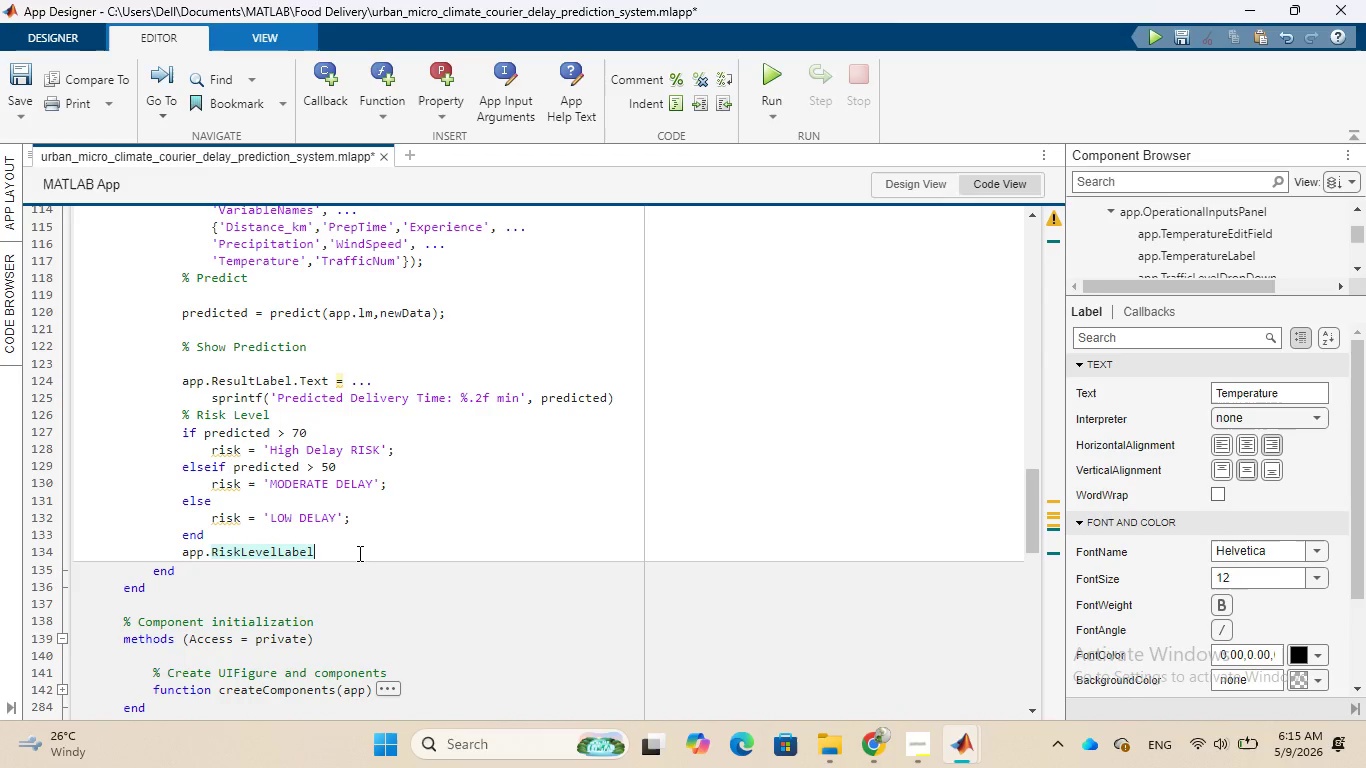 
wait(9.95)
 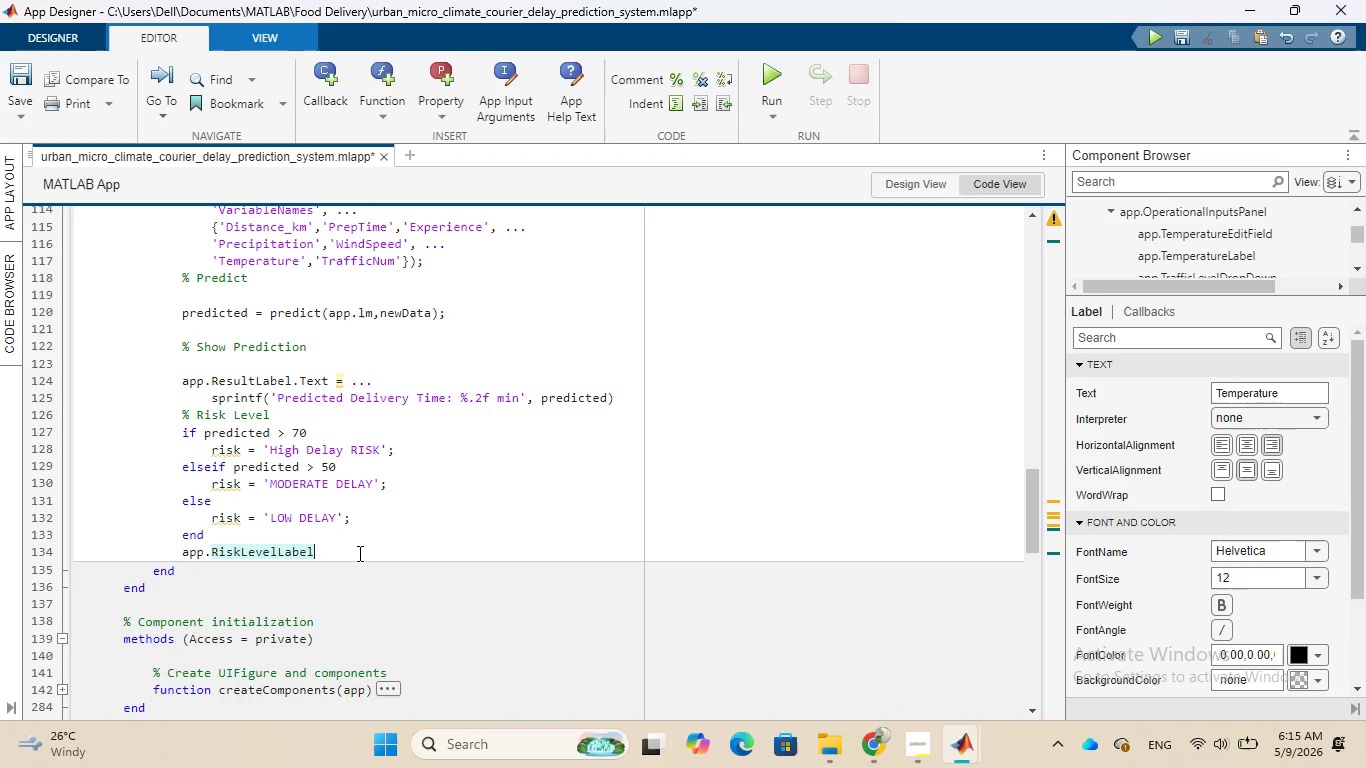 
key(Period)
 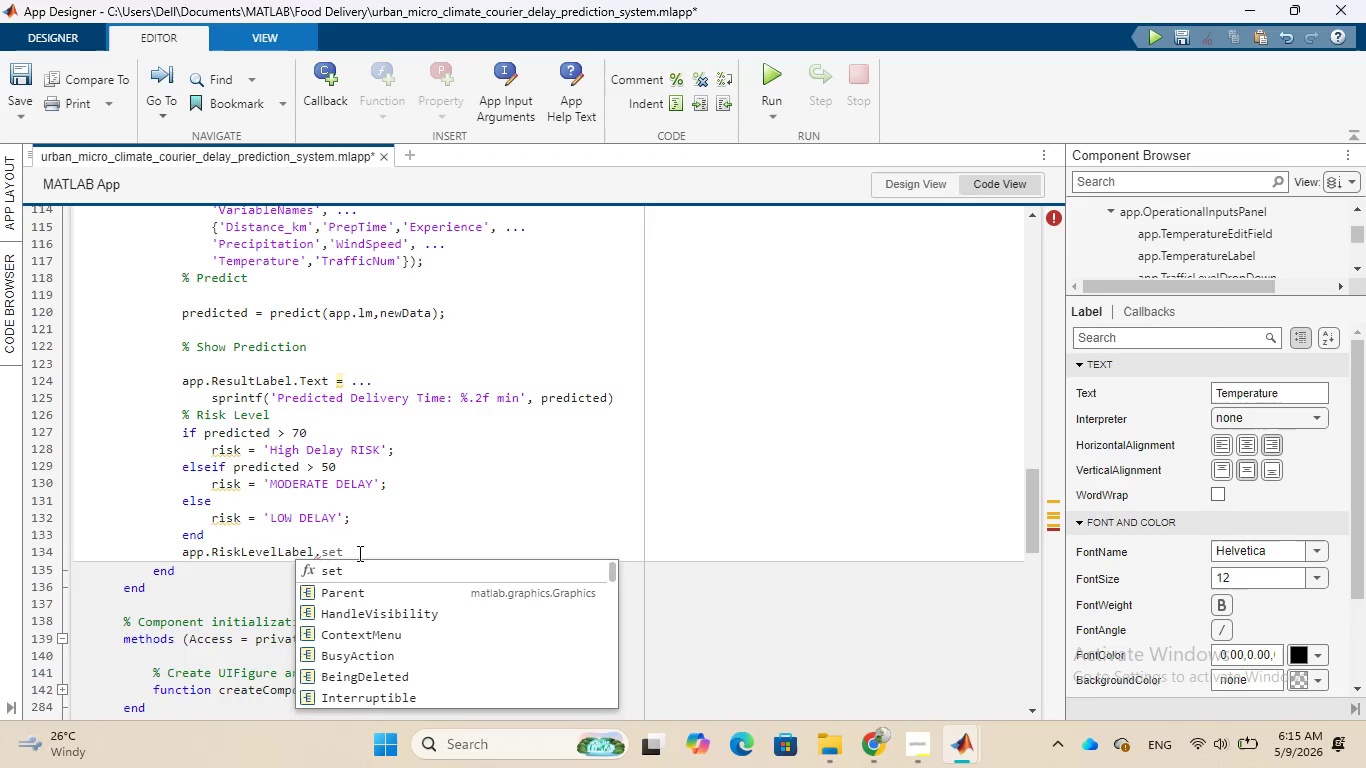 
key(CapsLock)
 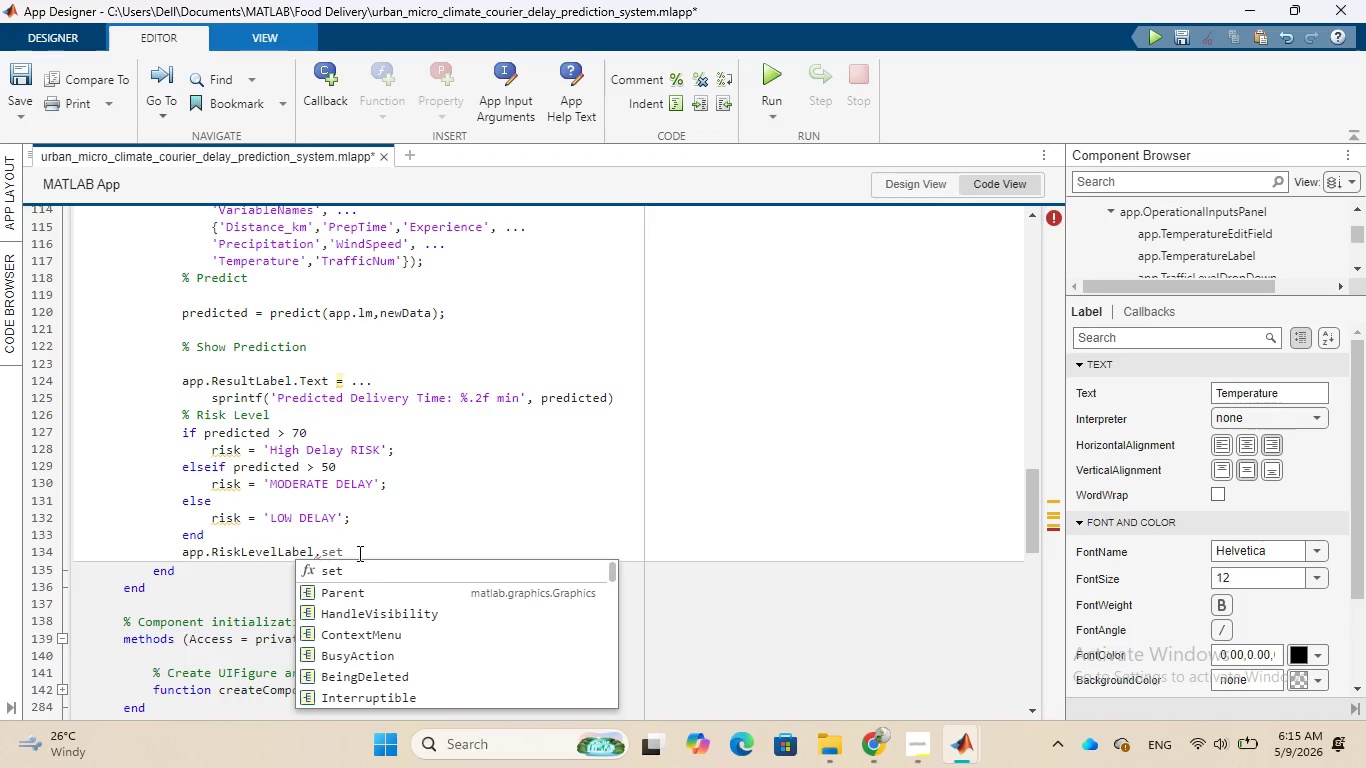 
key(T)
 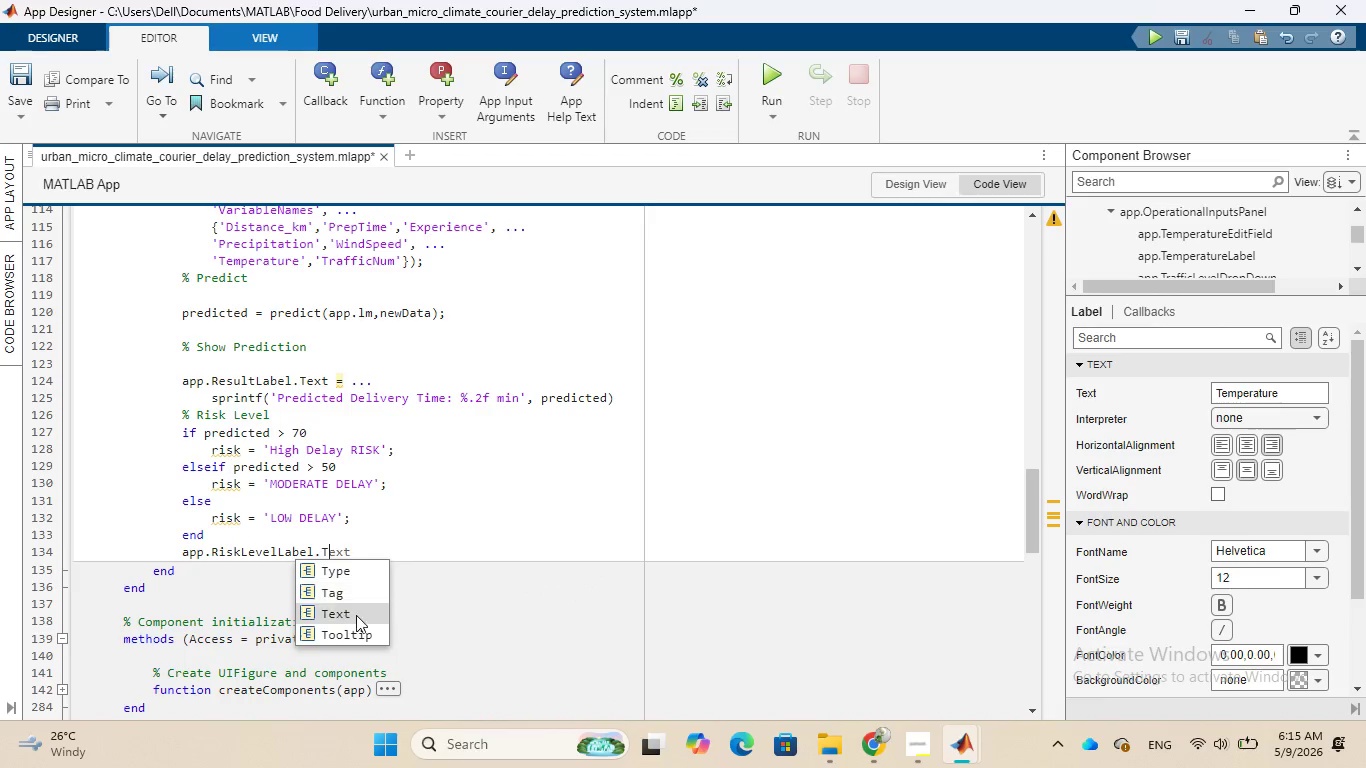 
left_click([356, 615])
 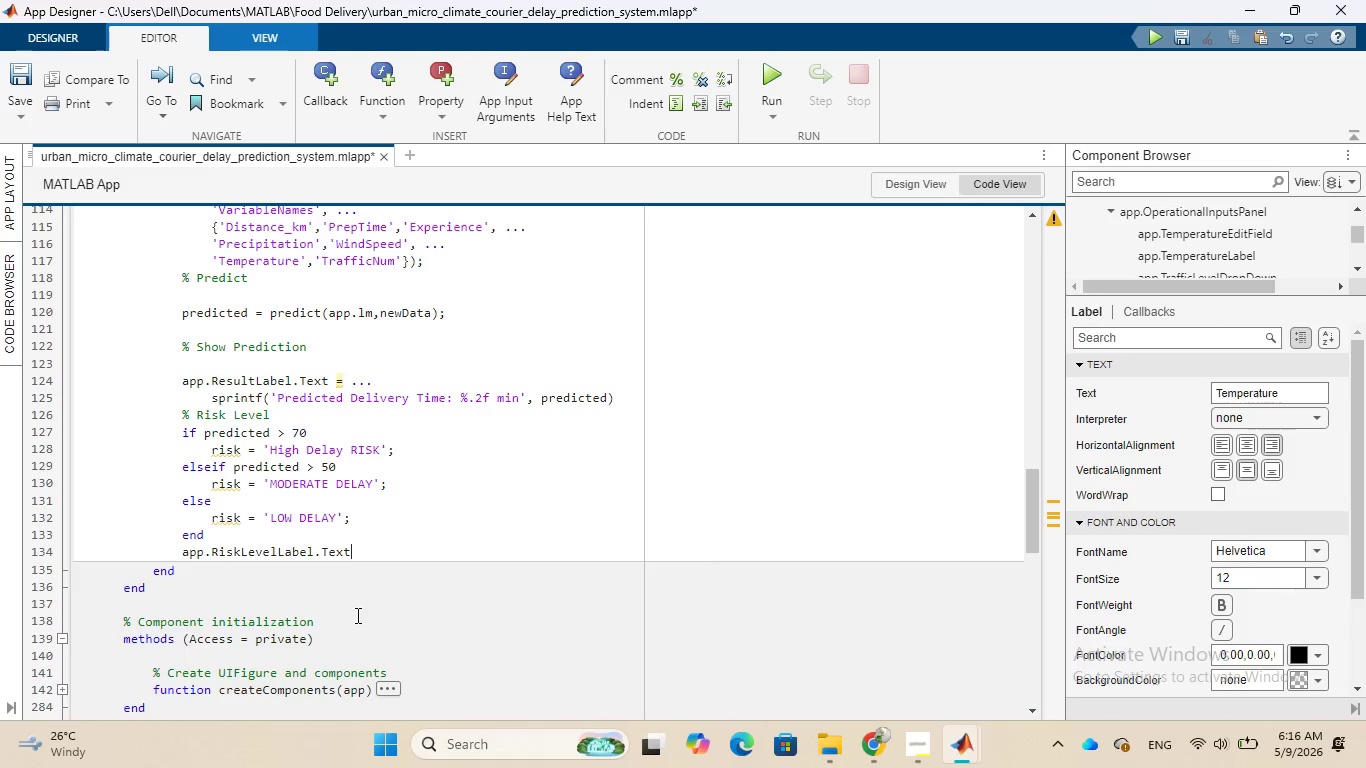 
wait(5.12)
 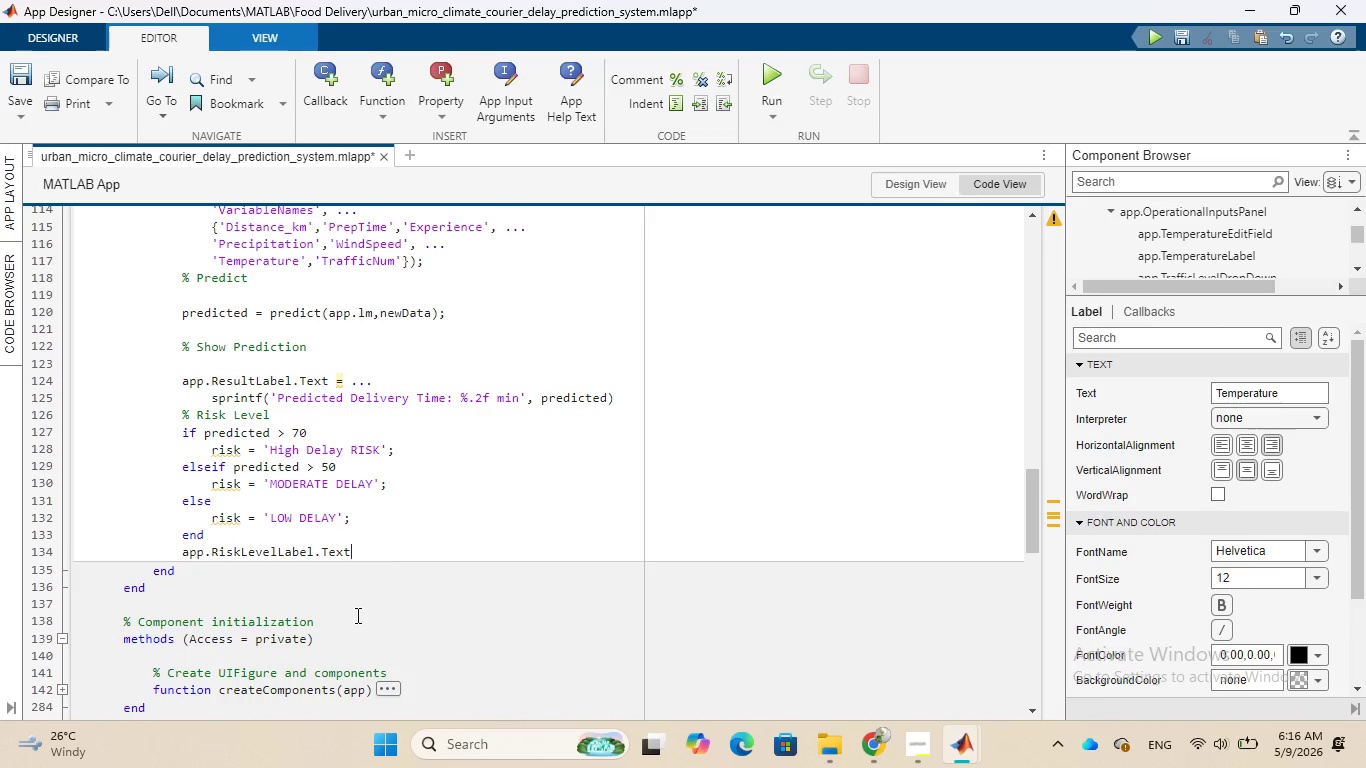 
key(Space)
 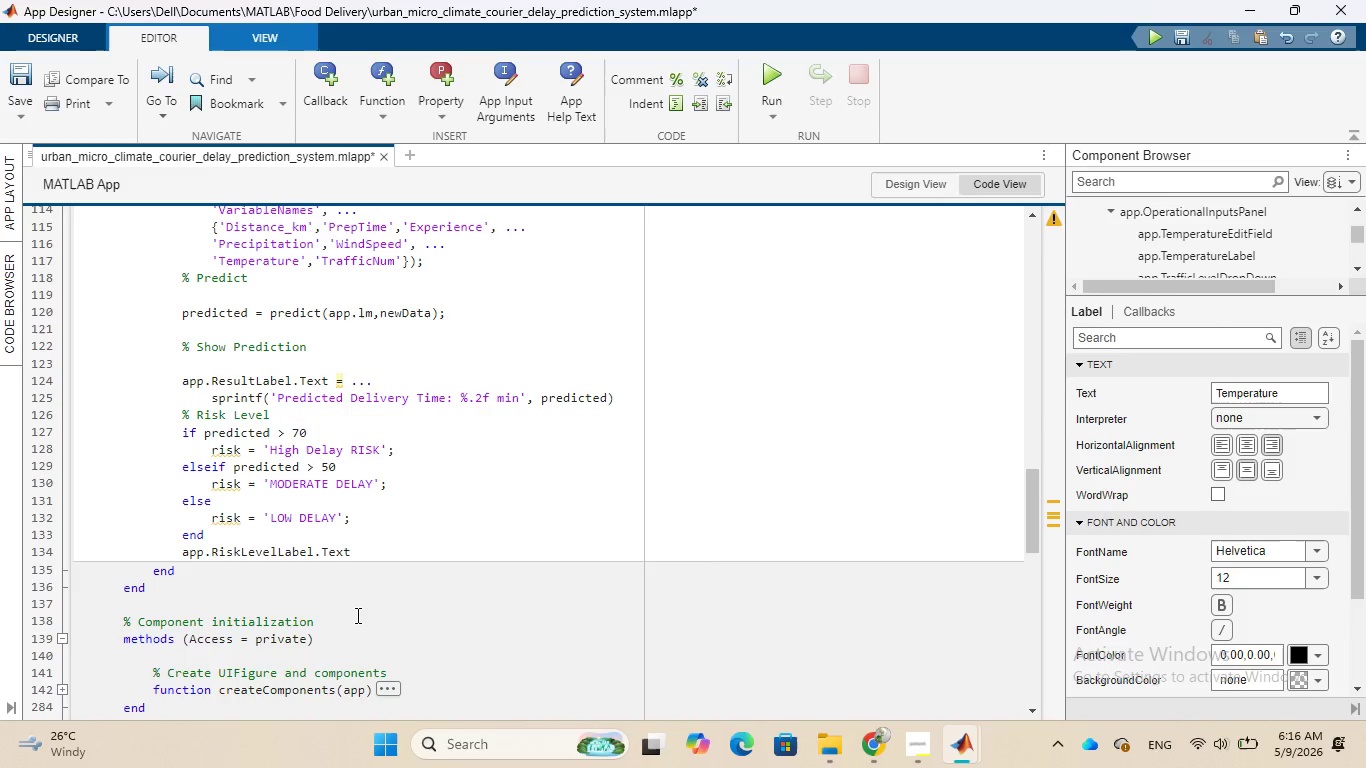 
key(Equal)
 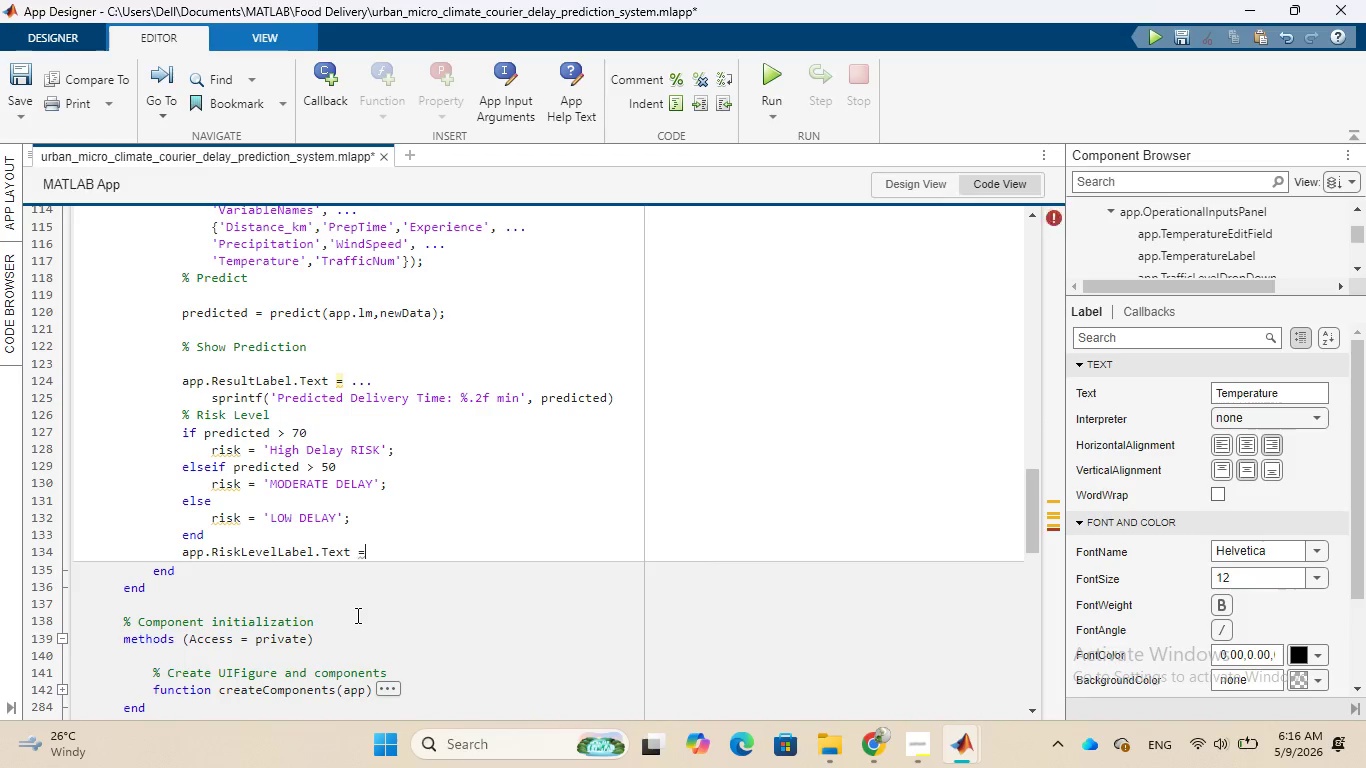 
key(Space)
 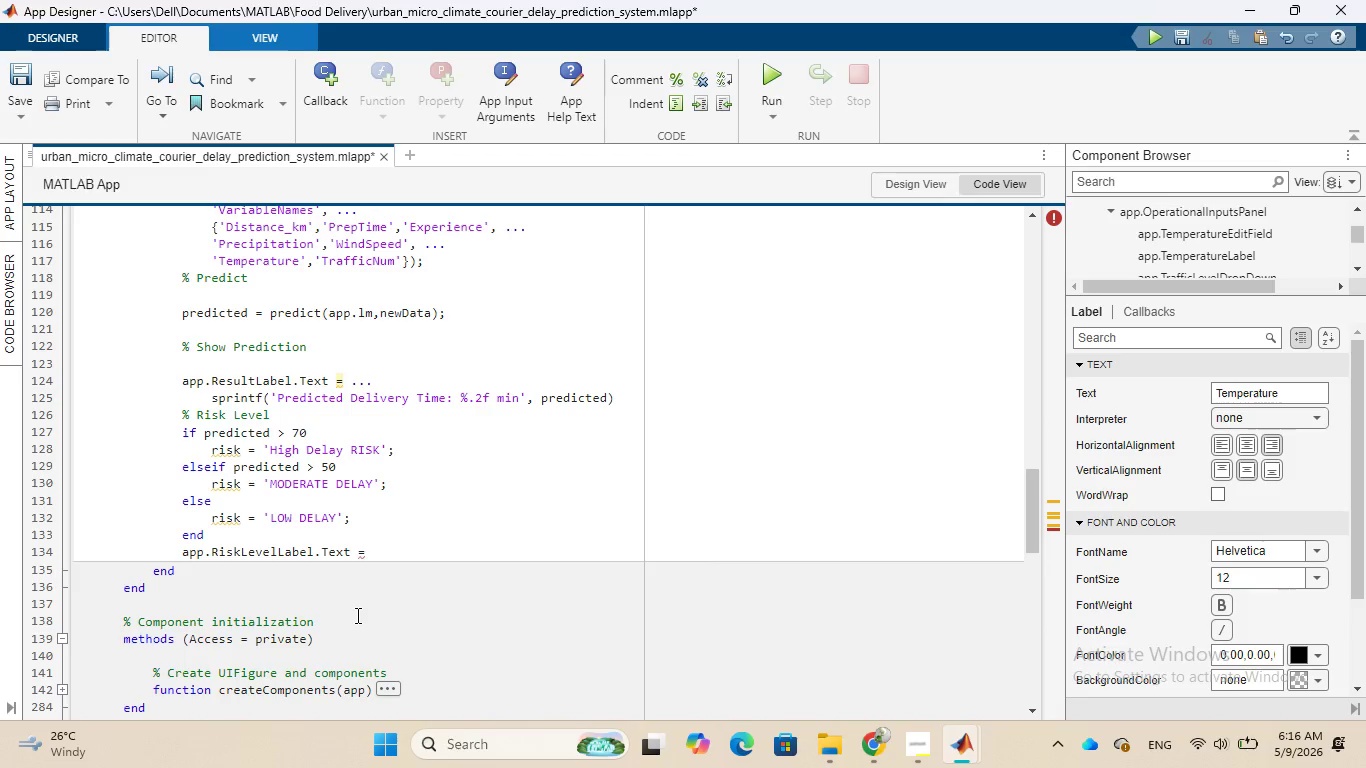 
key(Period)
 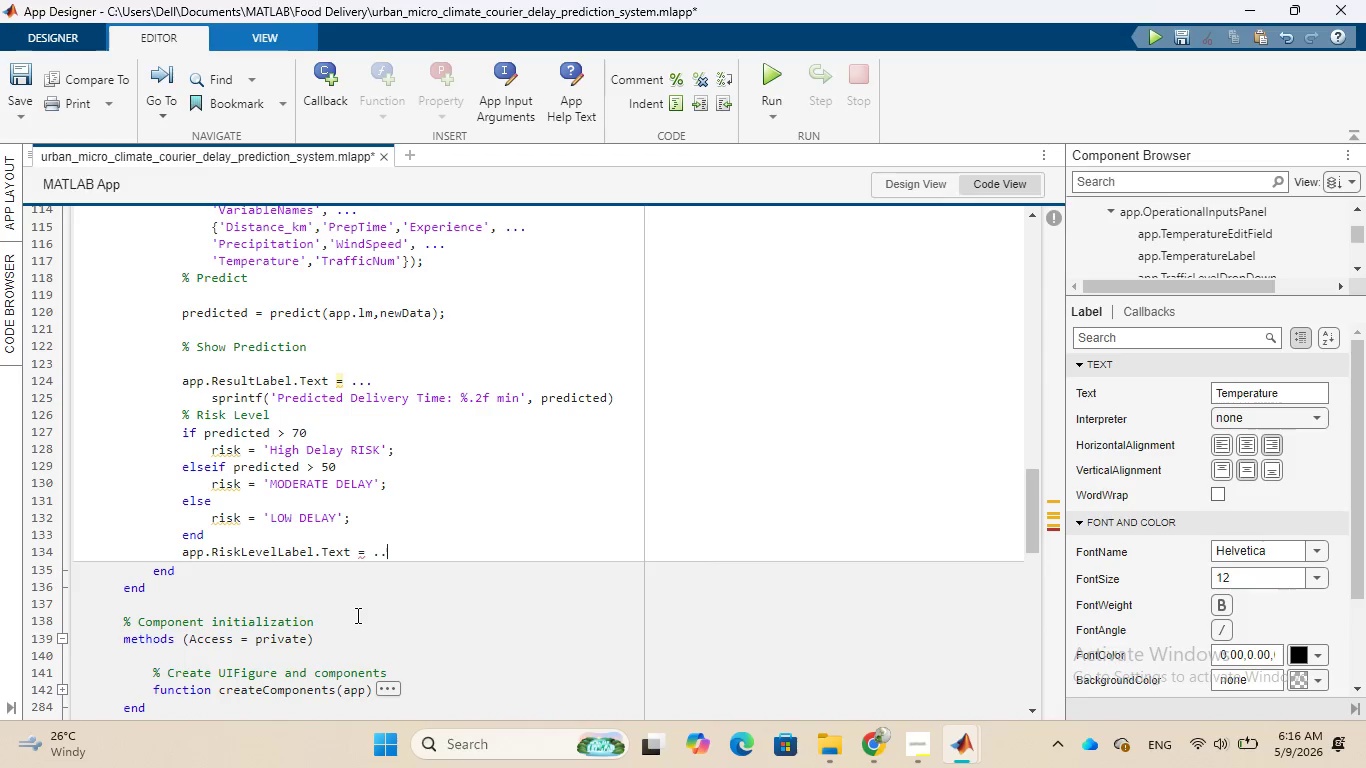 
key(Period)
 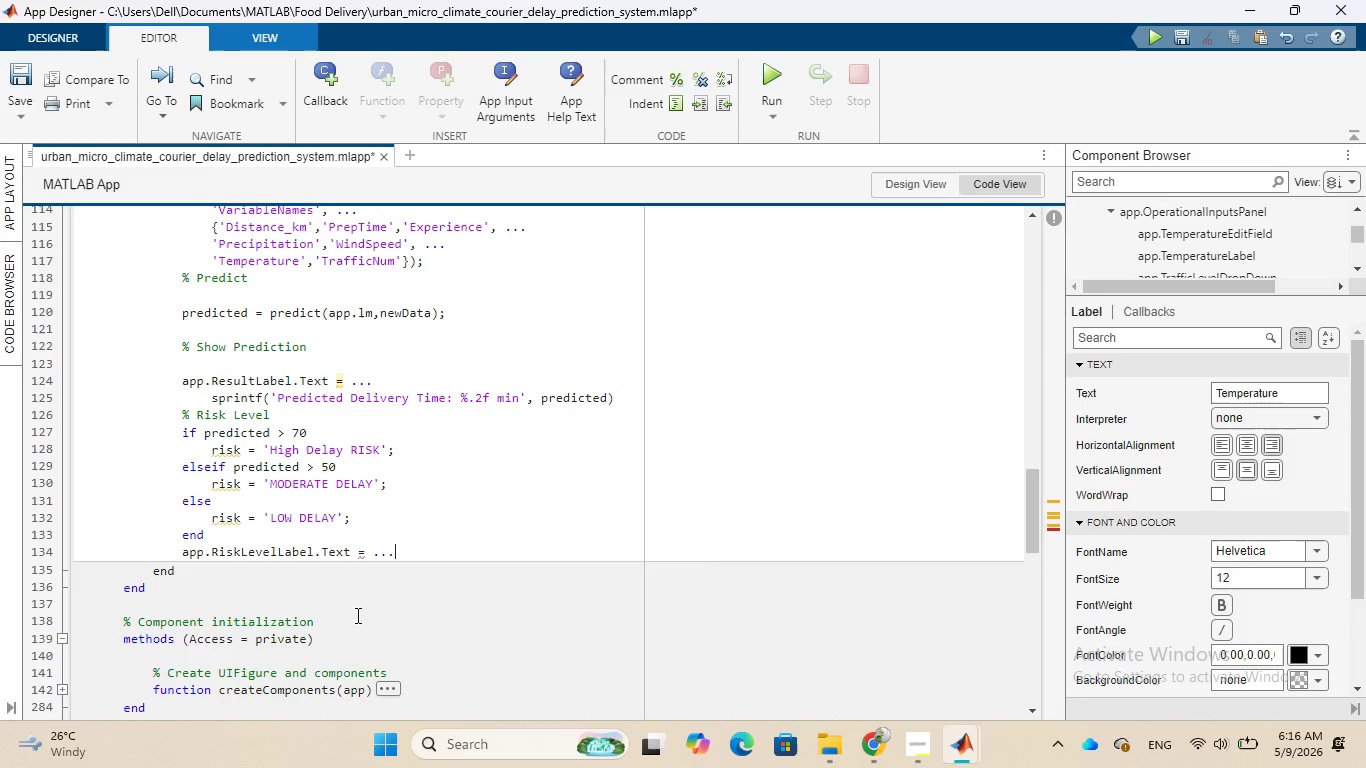 
key(Period)
 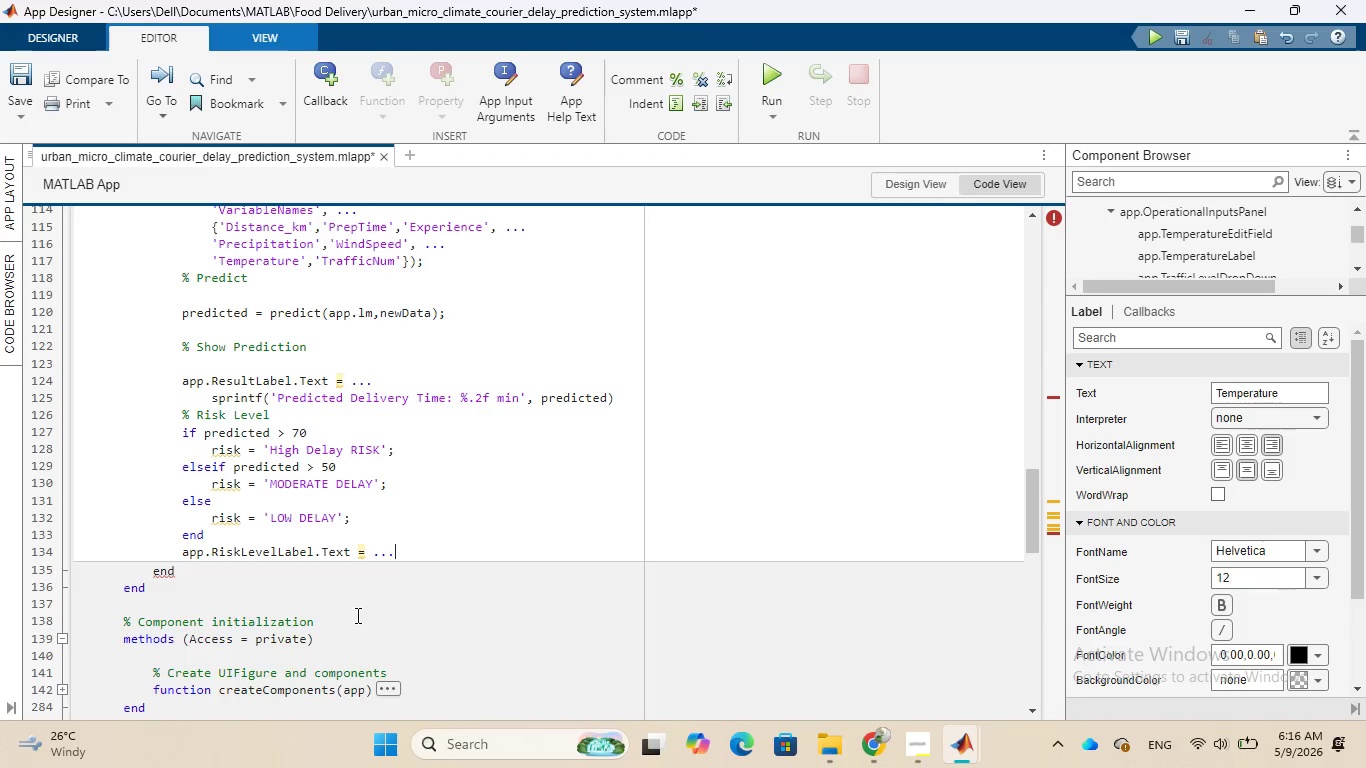 
key(Enter)
 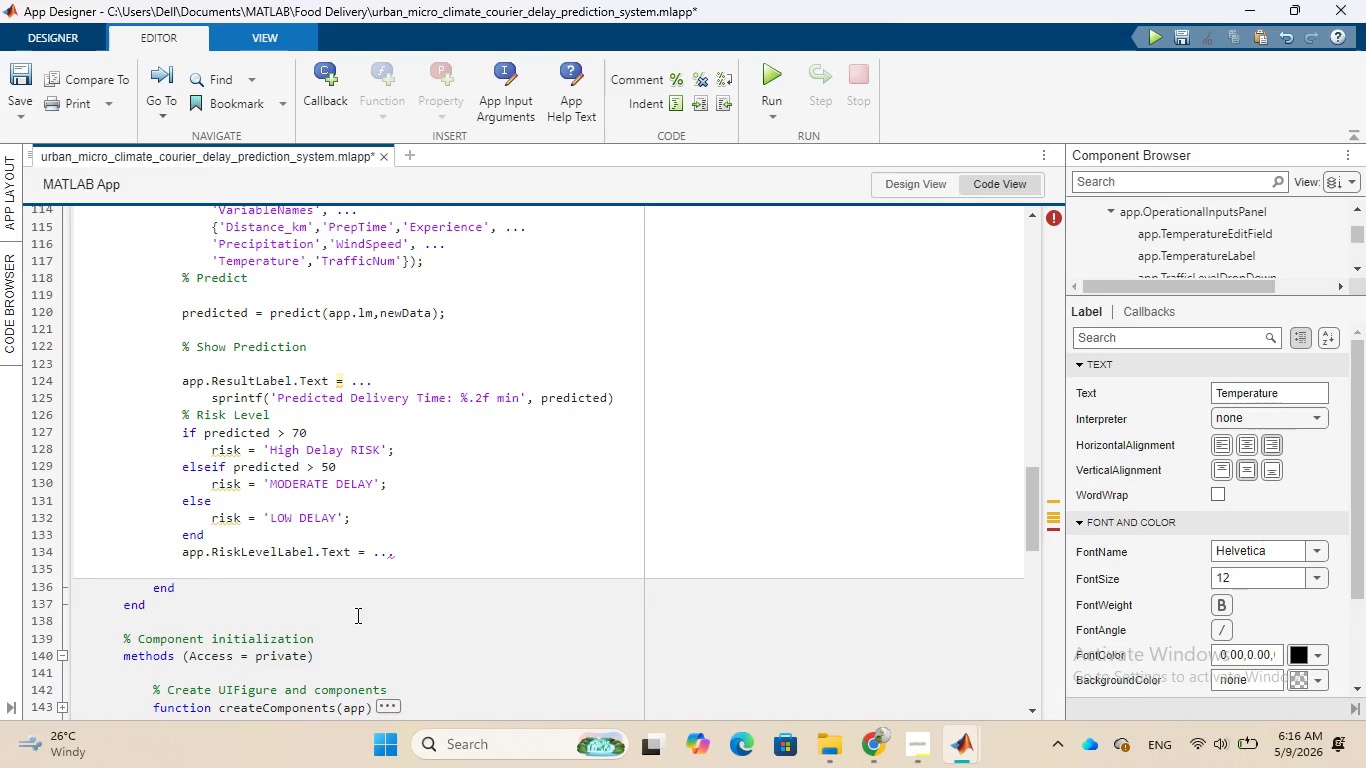 
key(BracketLeft)
 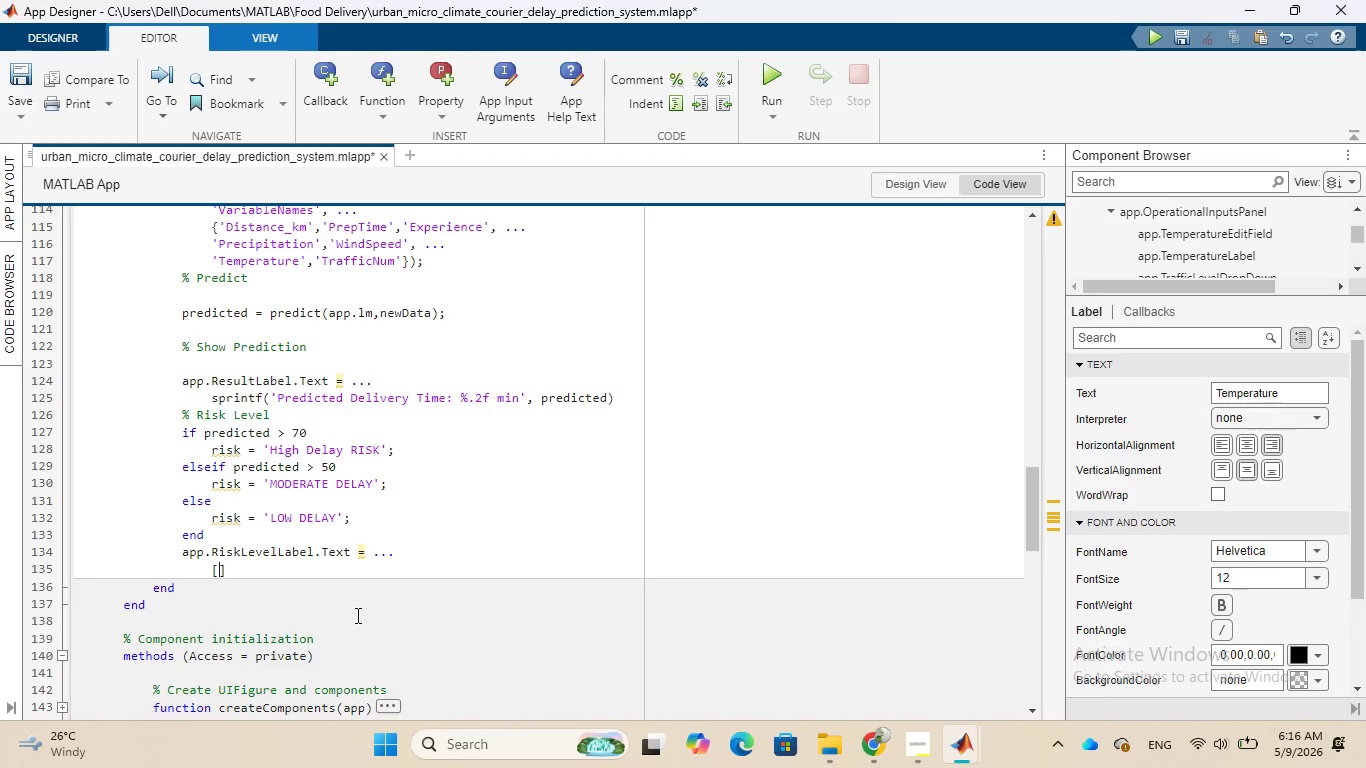 
type('Risk Level)
 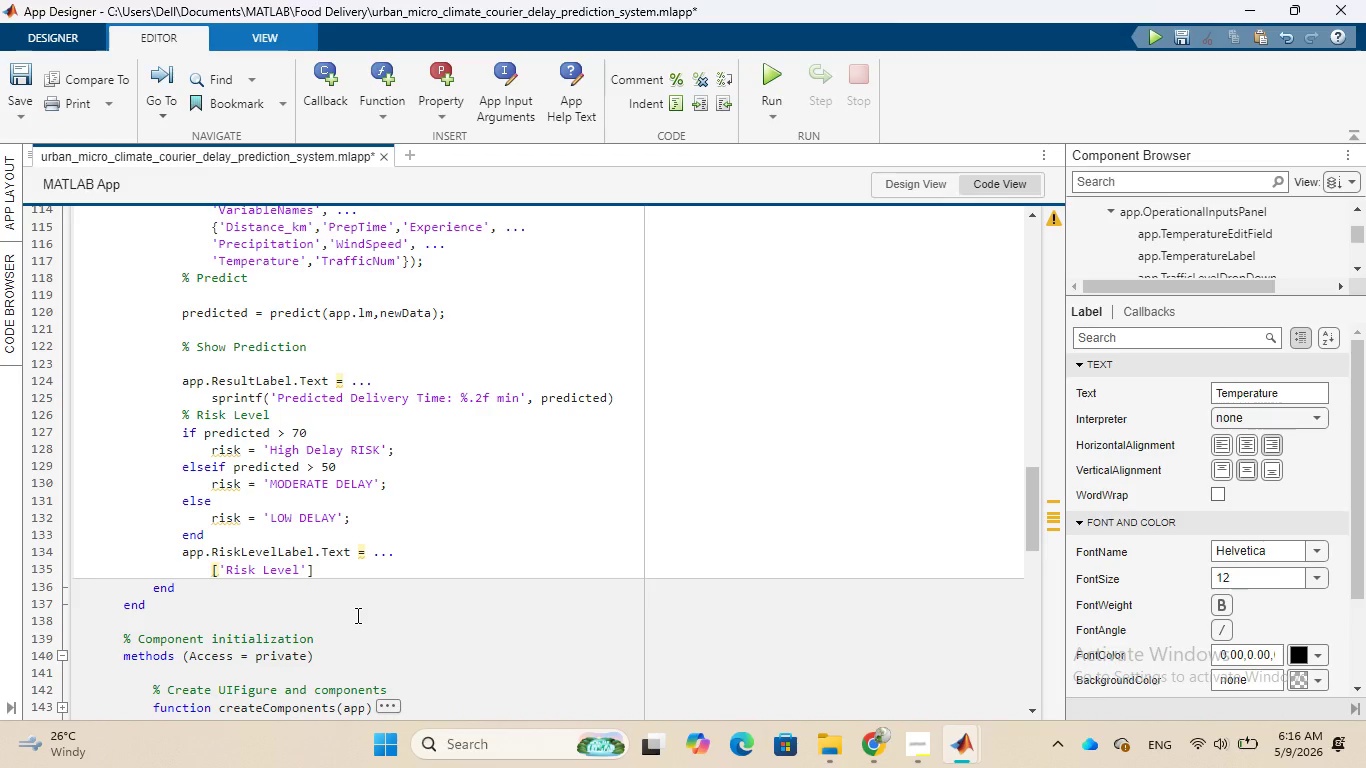 
wait(6.0)
 